 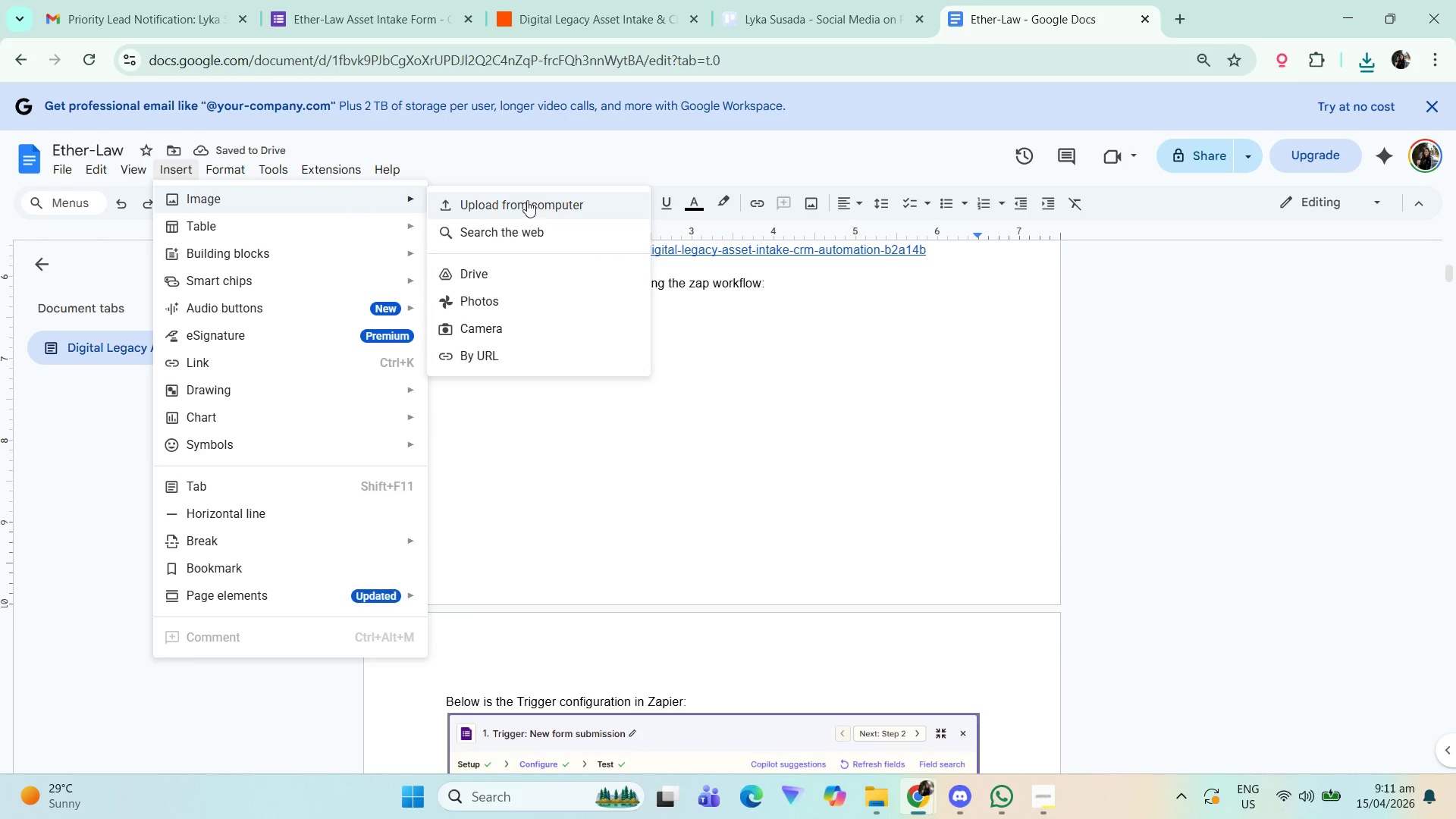 
double_click([224, 169])
 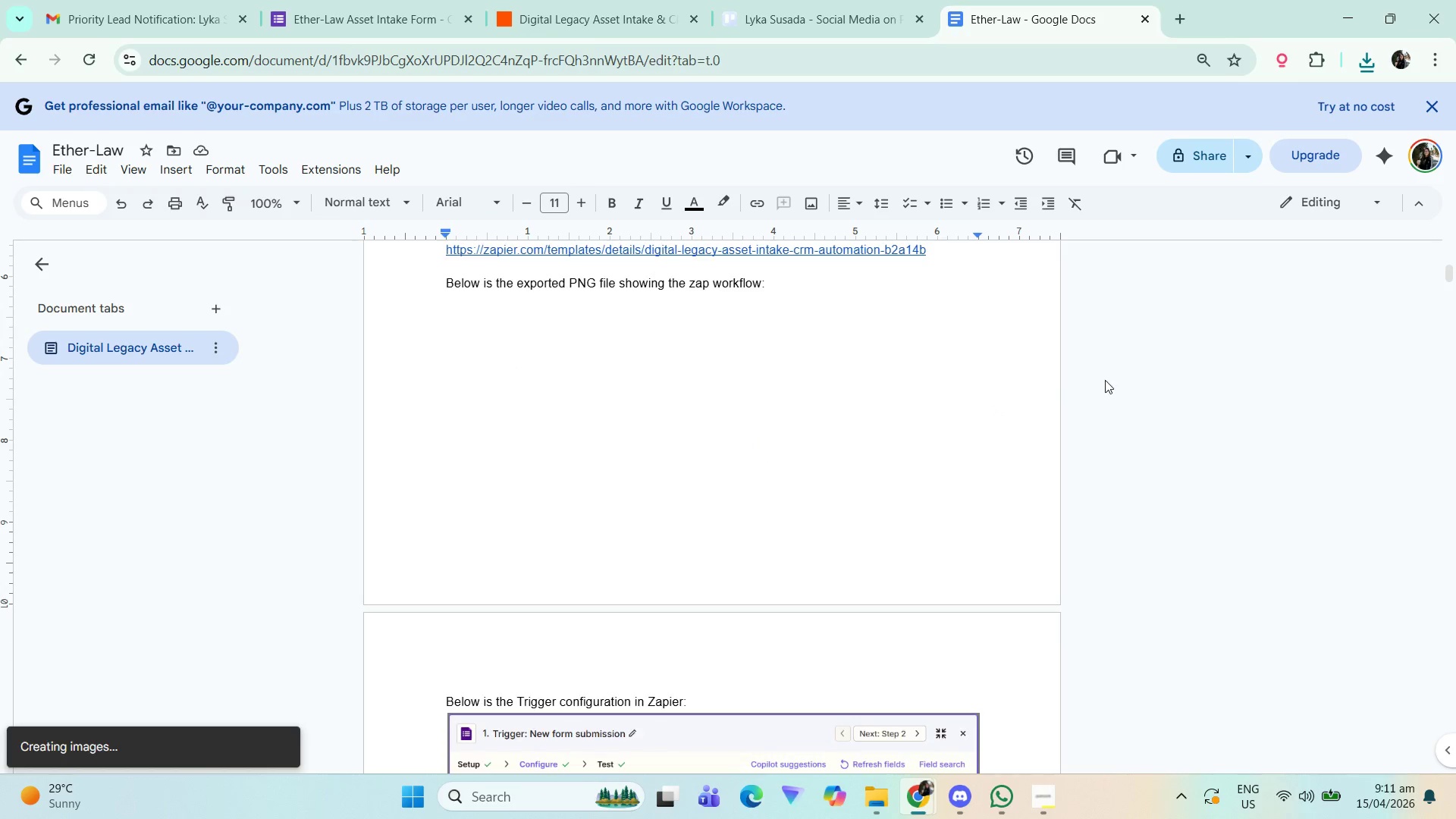 
scroll: coordinate [974, 402], scroll_direction: up, amount: 15.0
 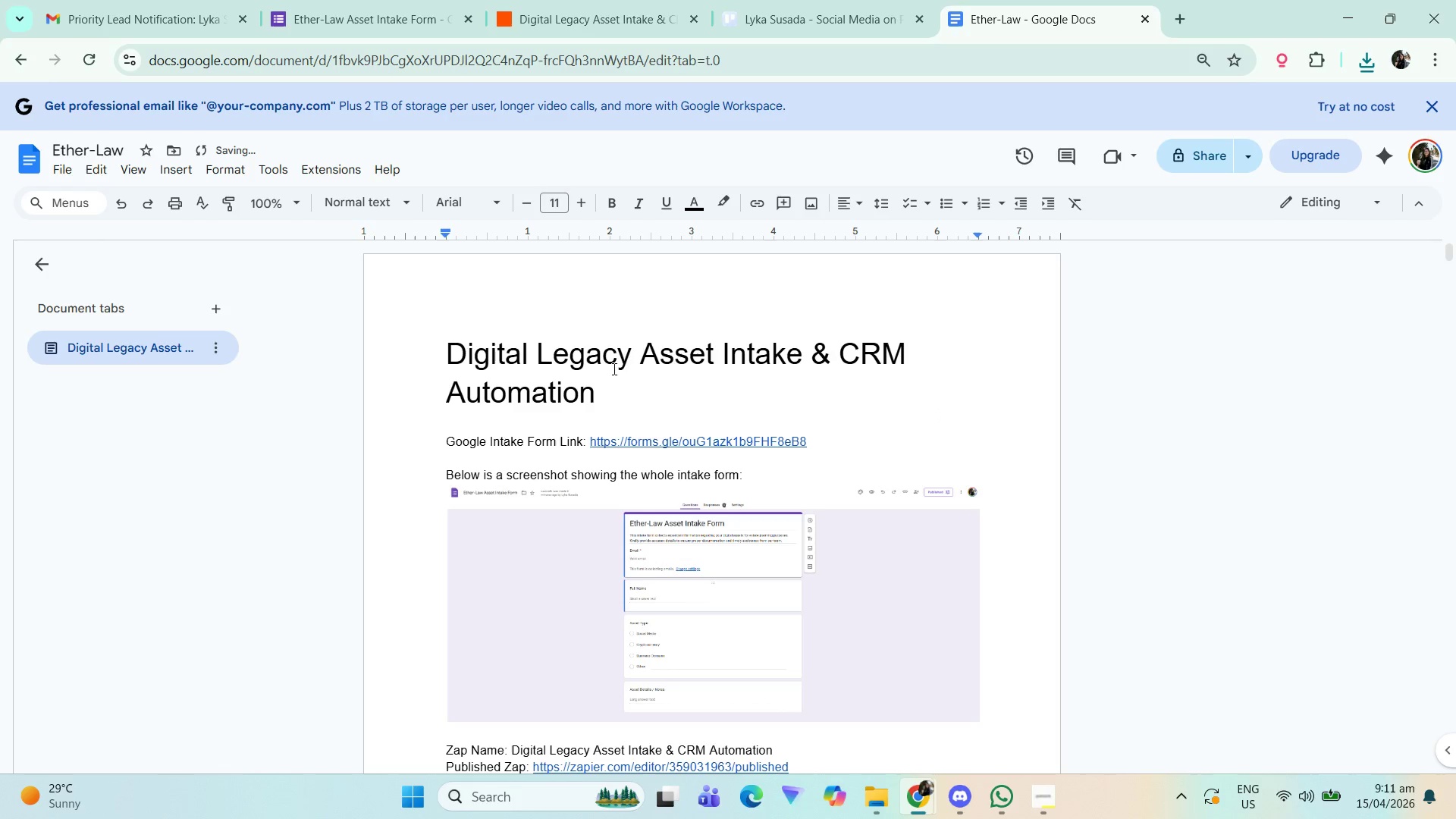 
scroll: coordinate [802, 421], scroll_direction: down, amount: 85.0
 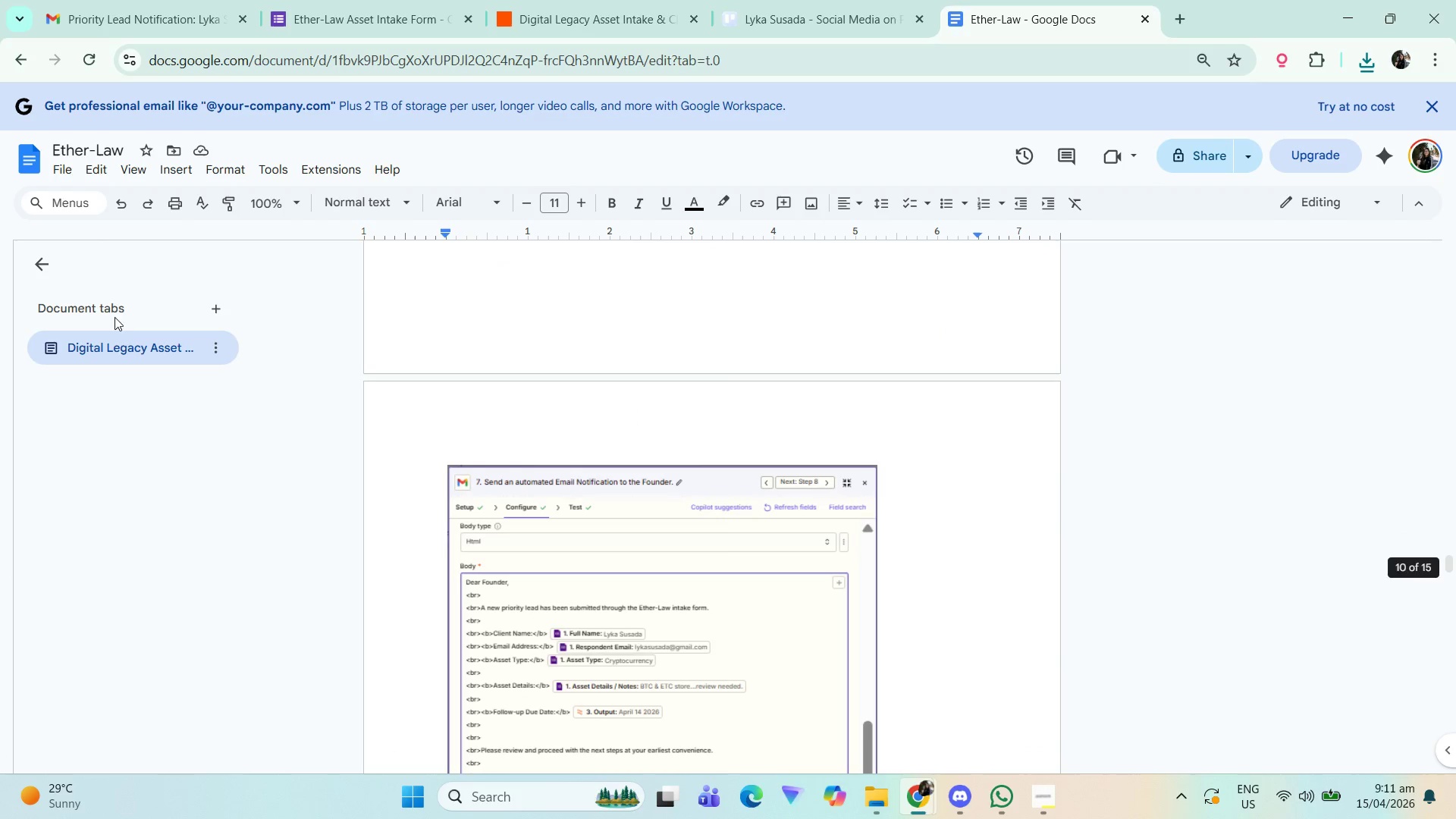 
left_click([130, 362])
 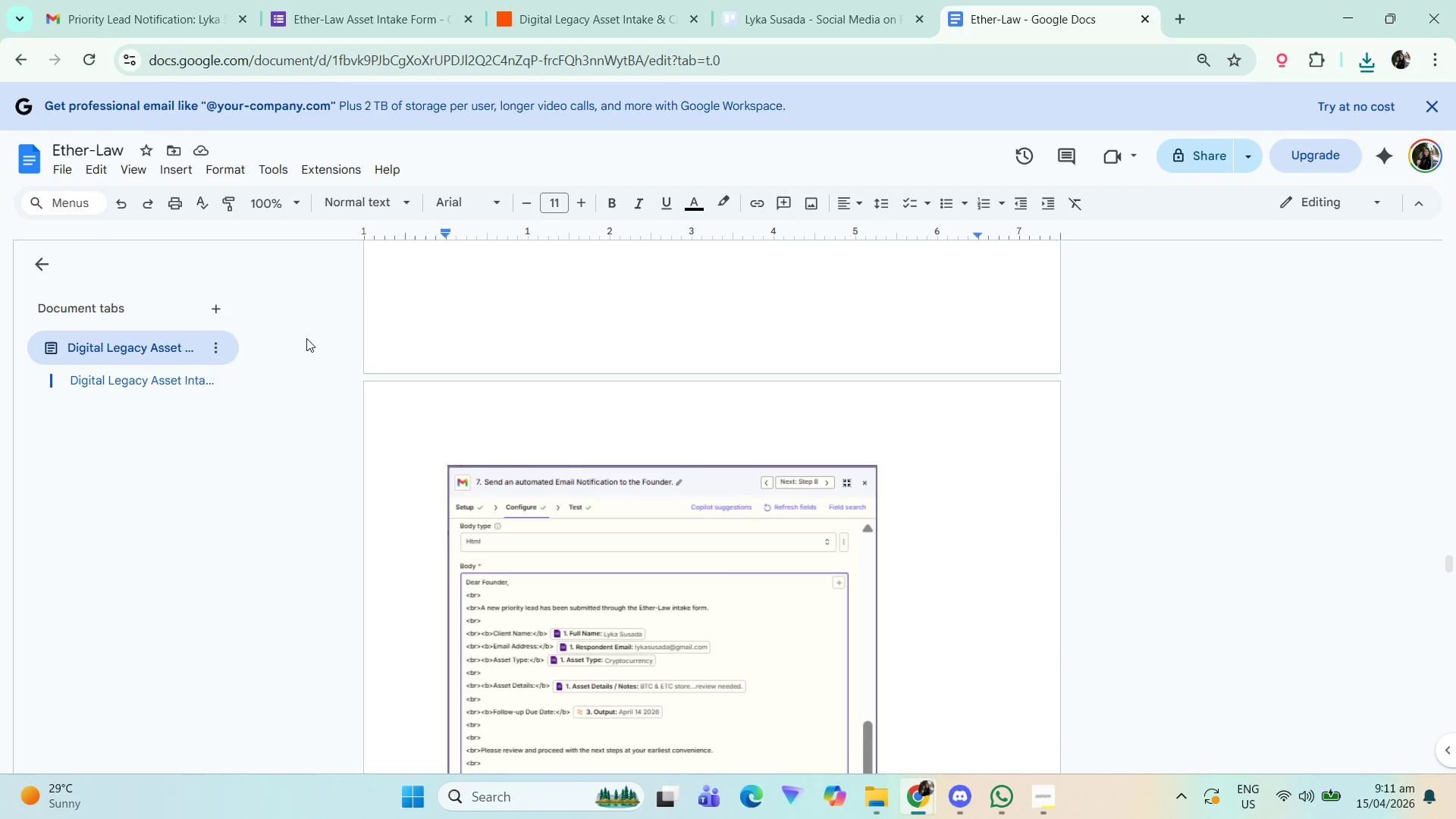 
left_click([167, 354])
 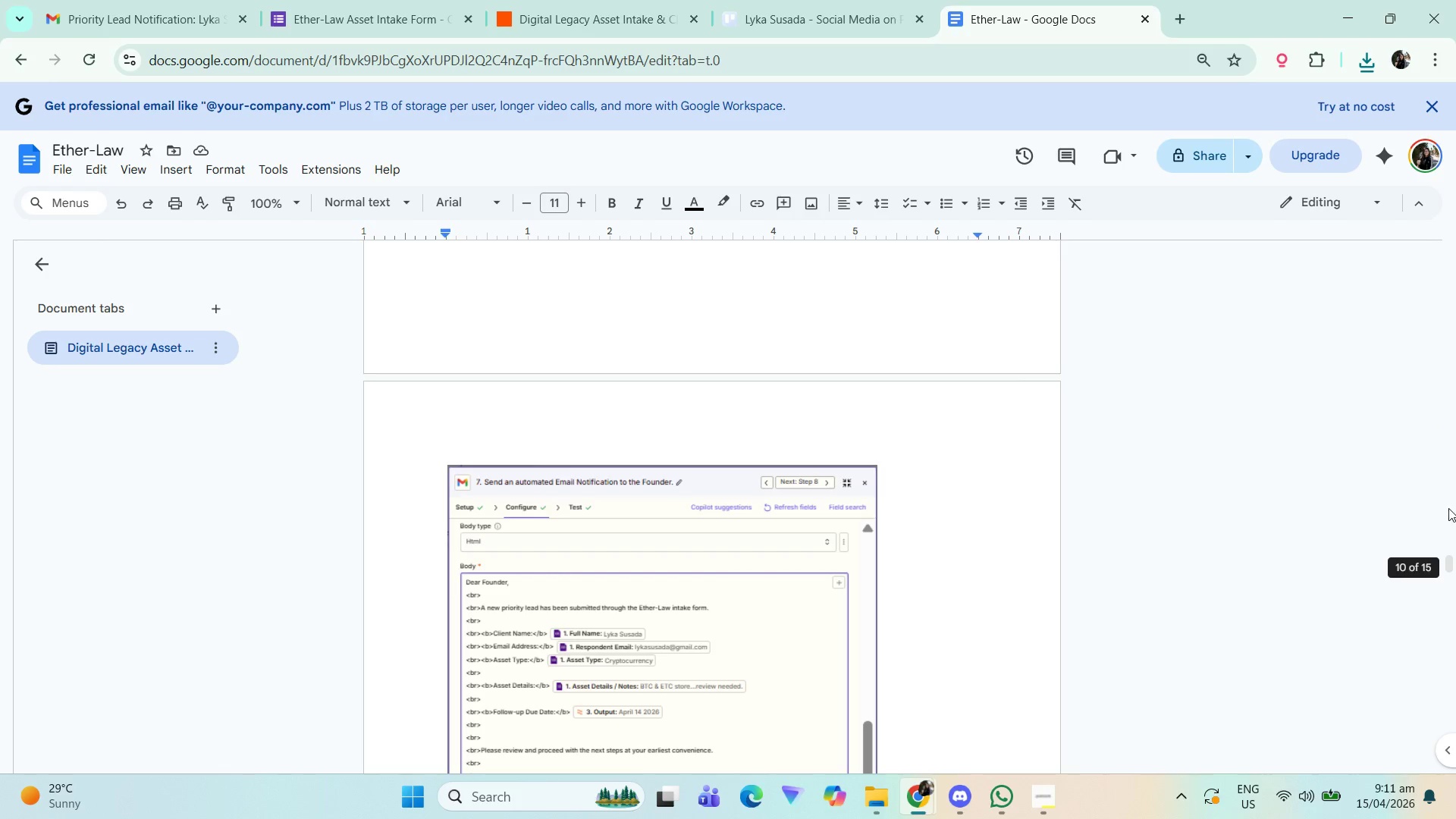 
left_click_drag(start_coordinate=[1450, 563], to_coordinate=[1454, 118])
 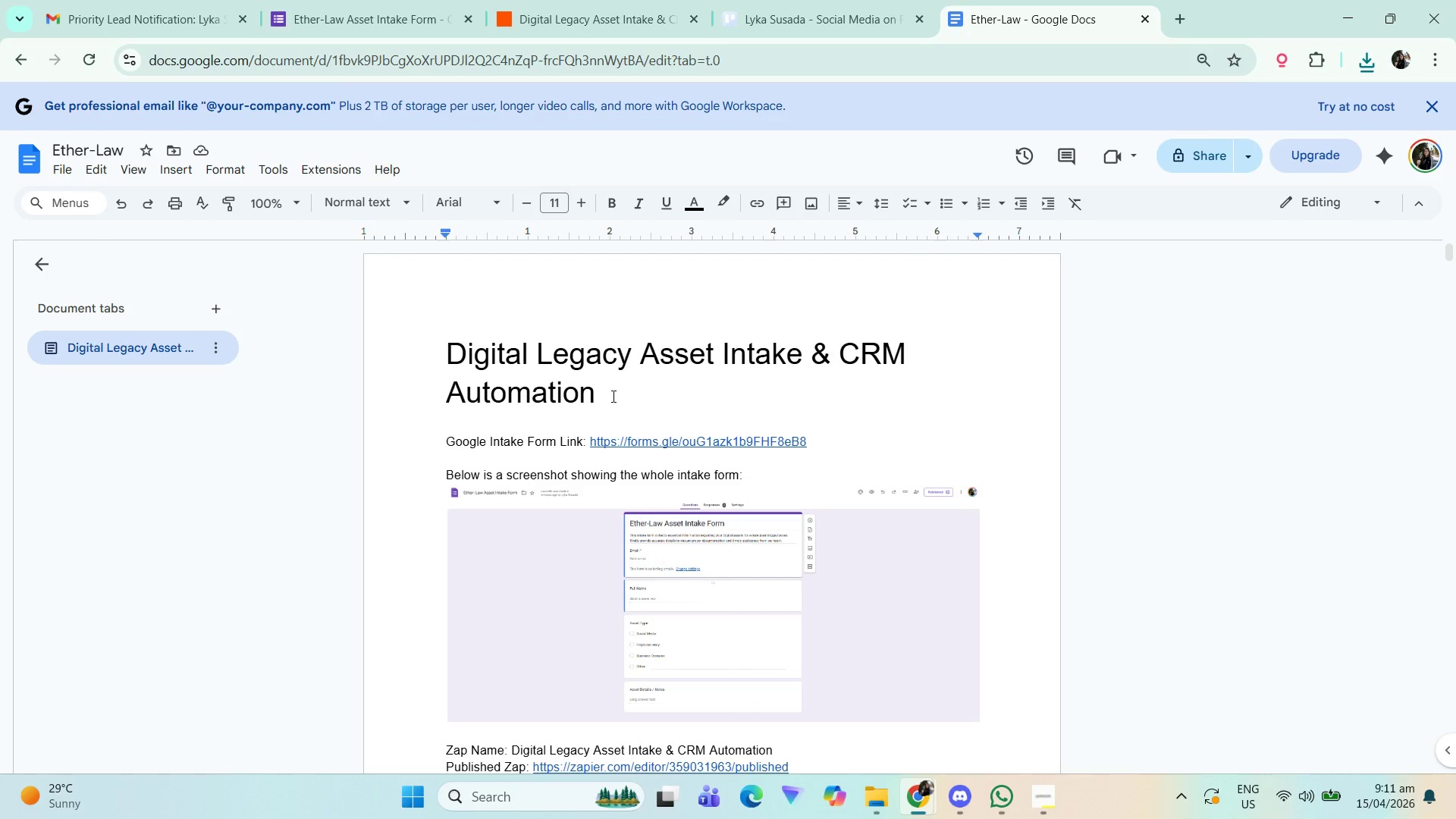 
left_click_drag(start_coordinate=[612, 397], to_coordinate=[431, 357])
 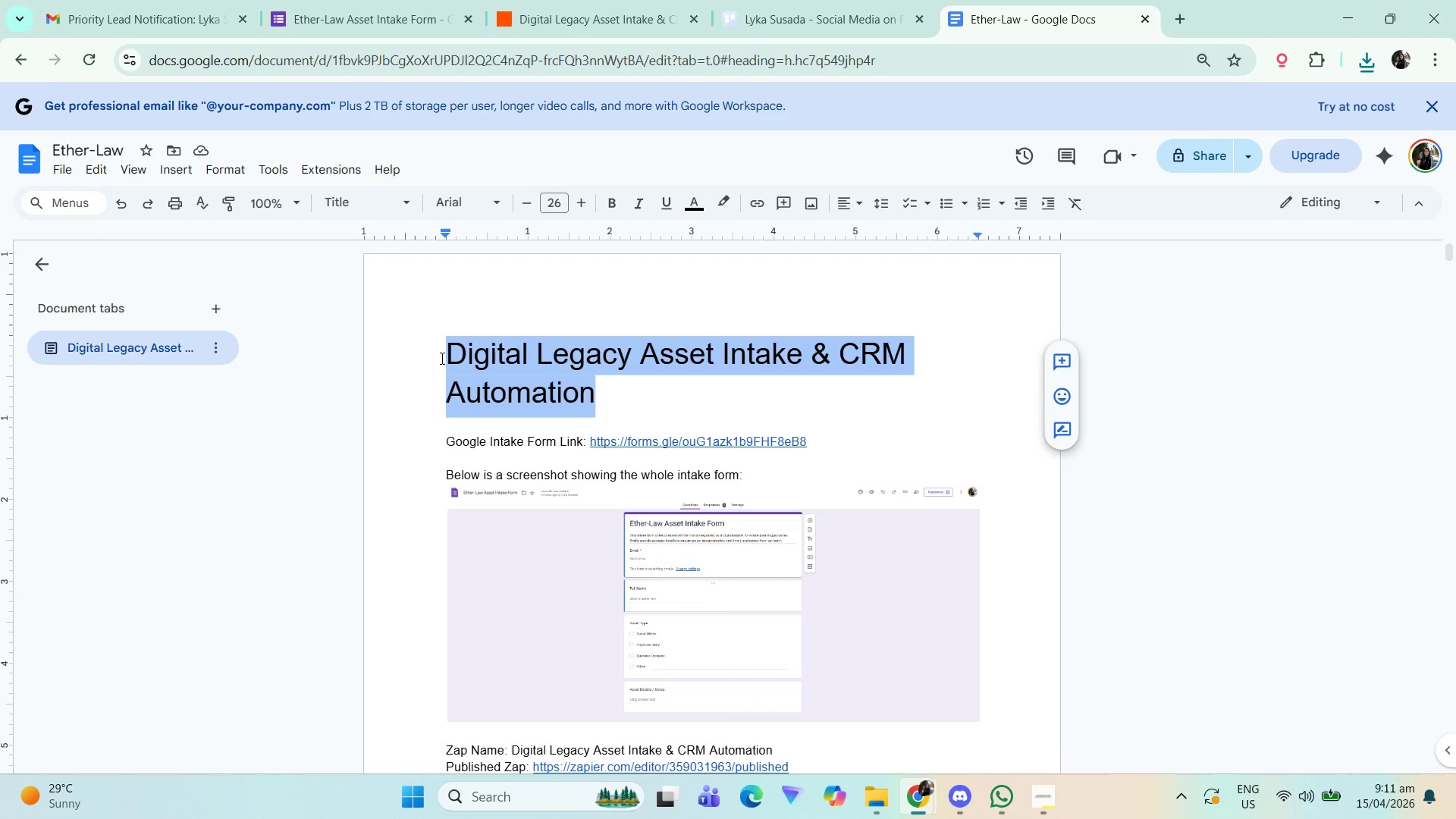 
key(Control+ControlLeft)
 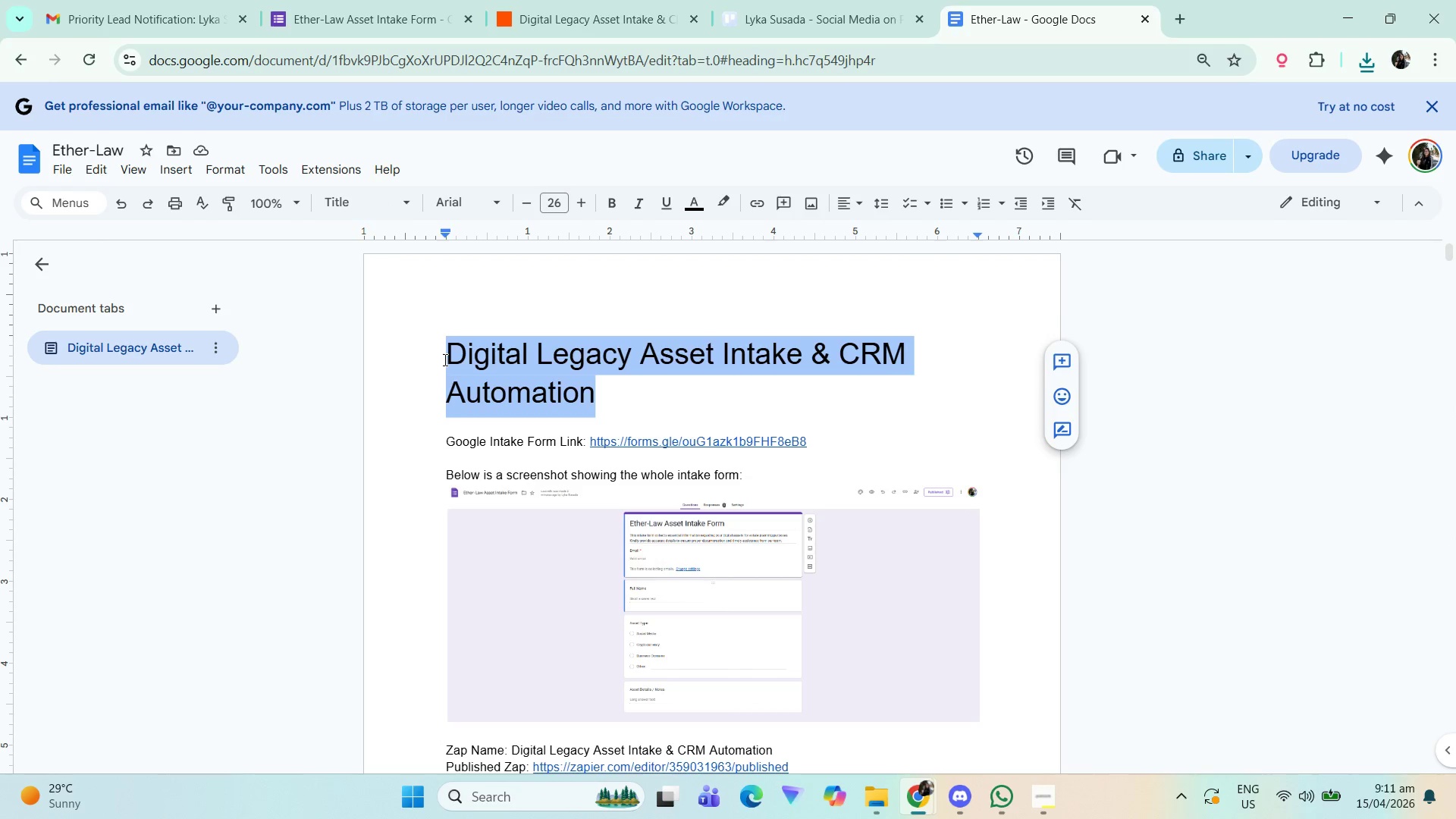 
key(Control+C)
 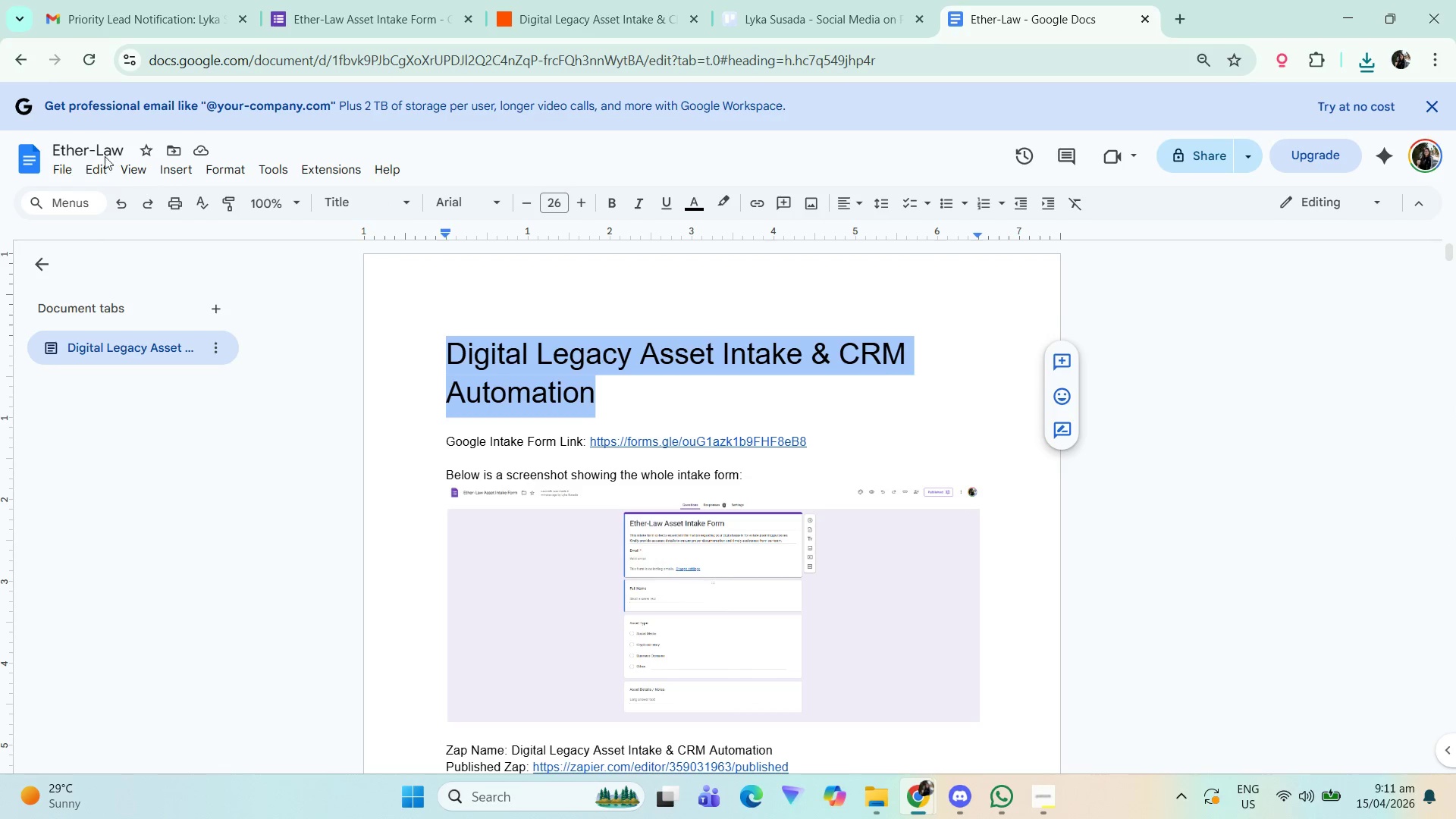 
left_click([105, 146])
 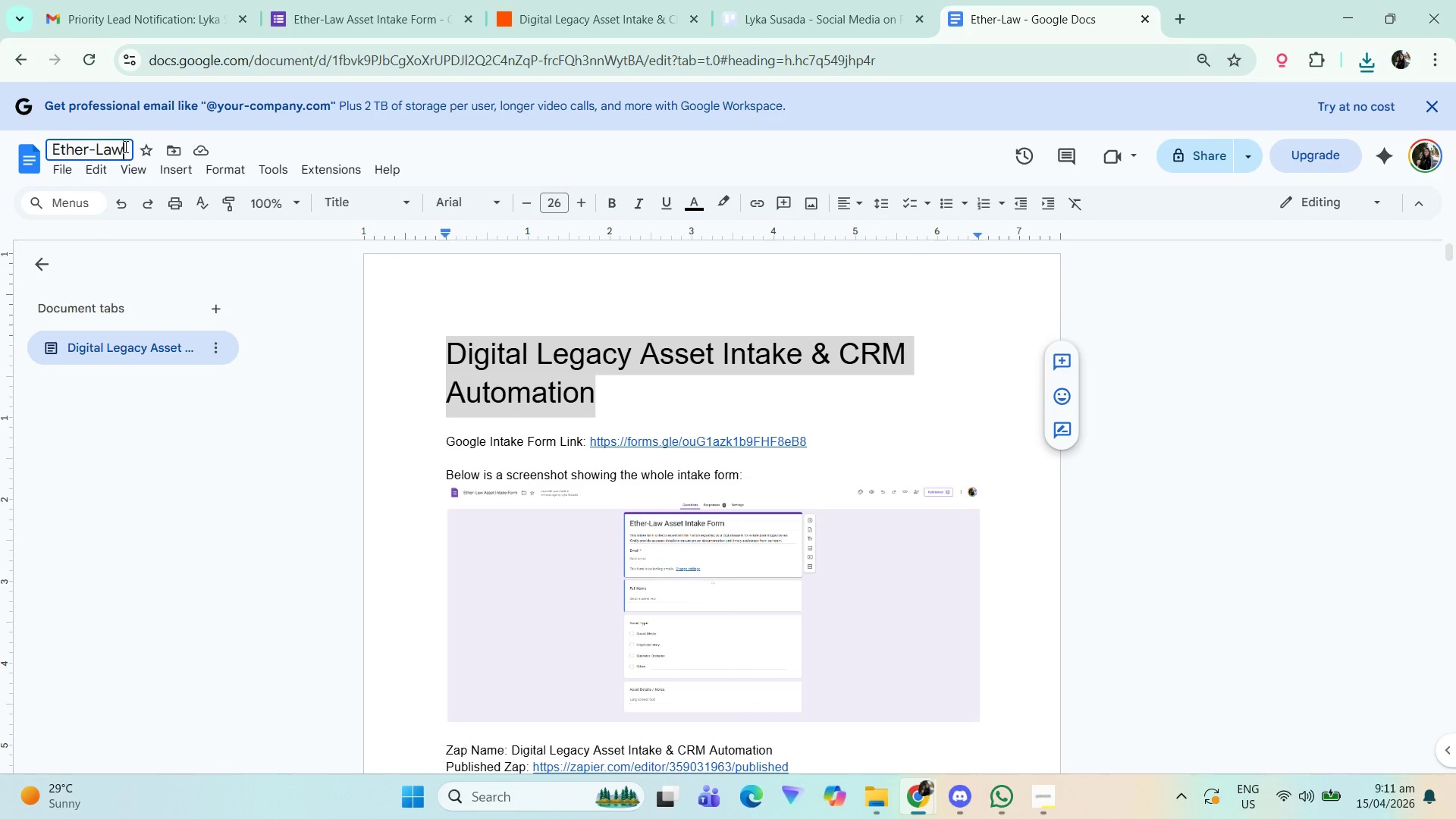 
key(Space)
 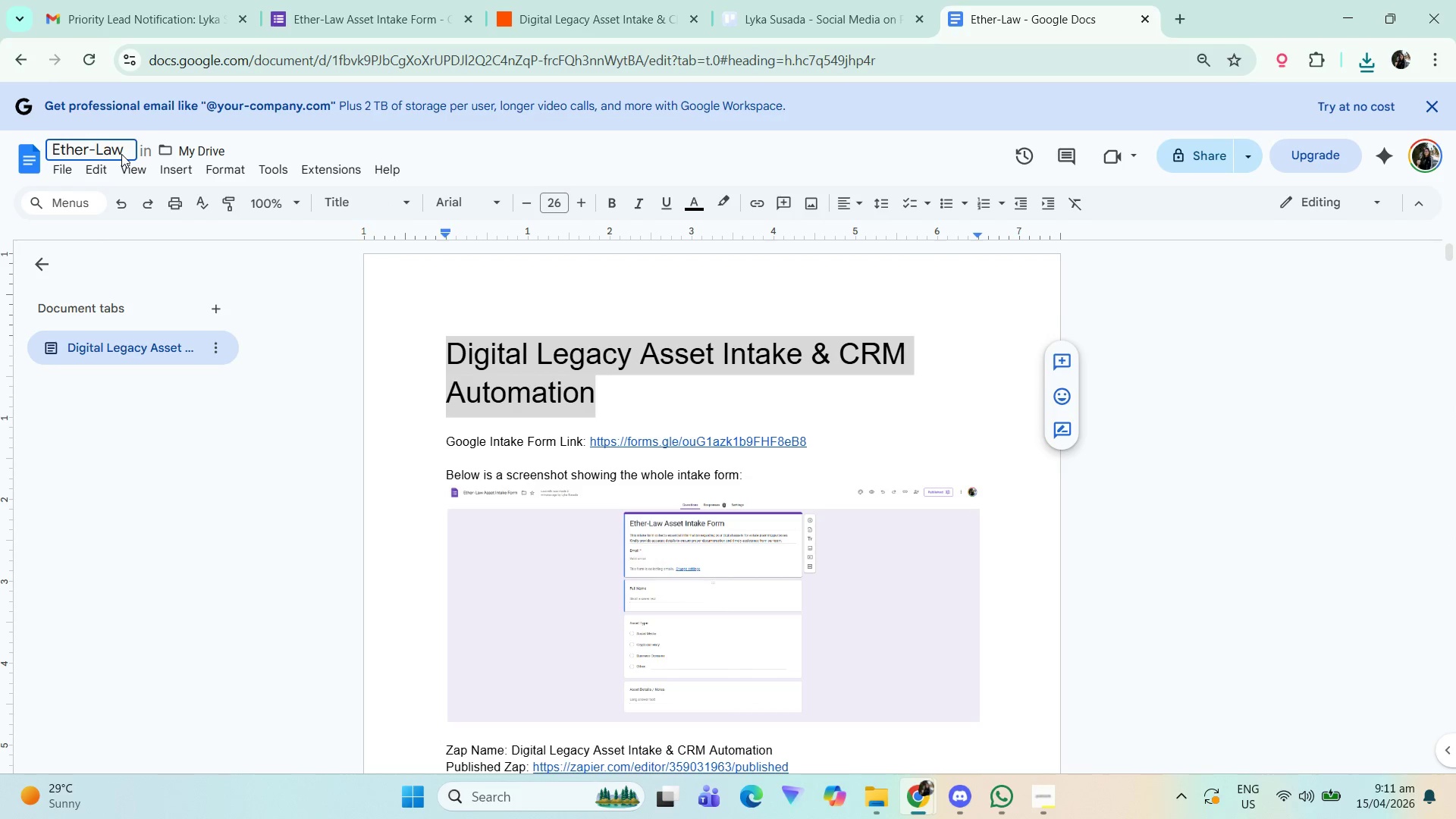 
key(Minus)
 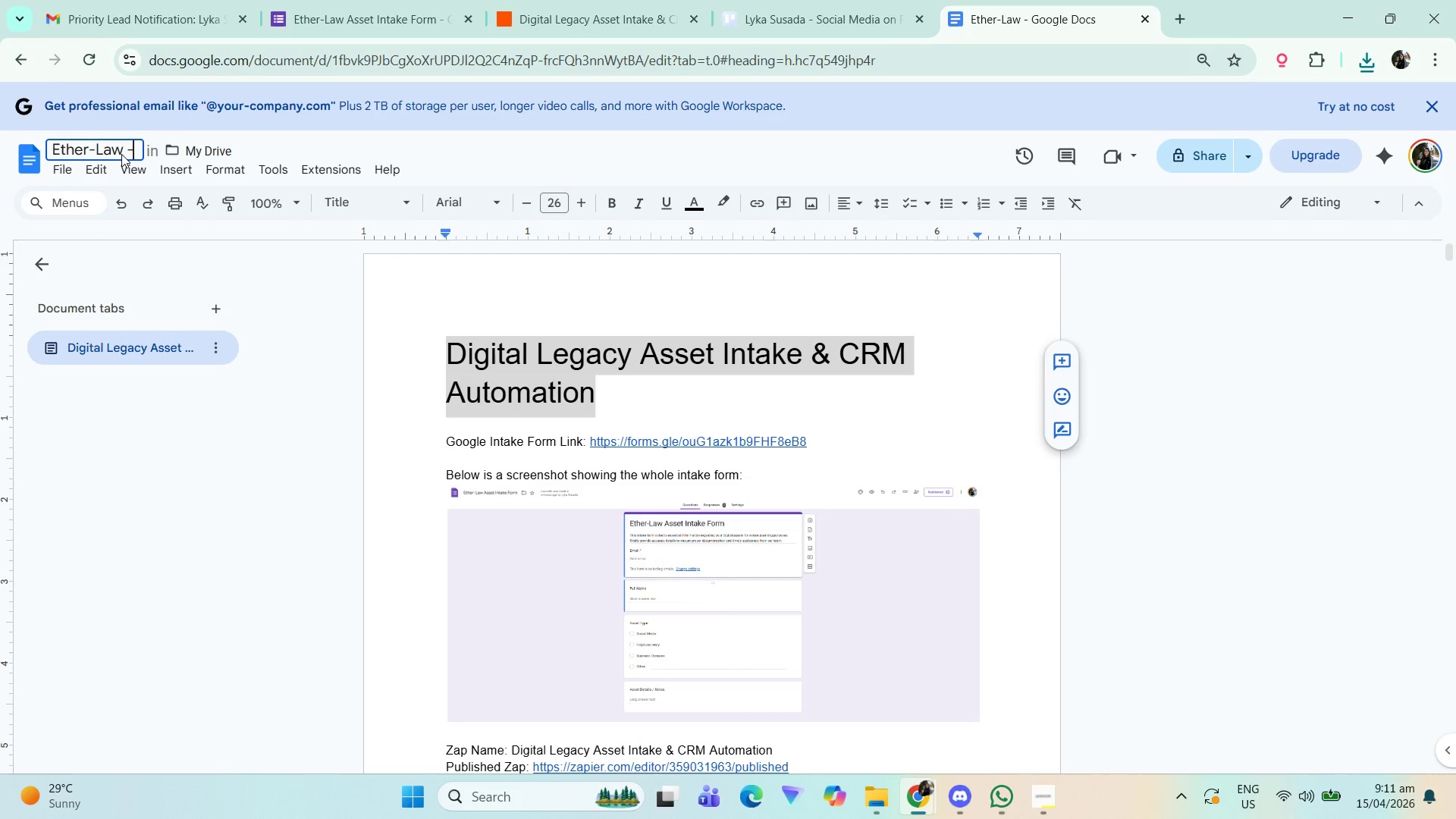 
key(Backspace)
 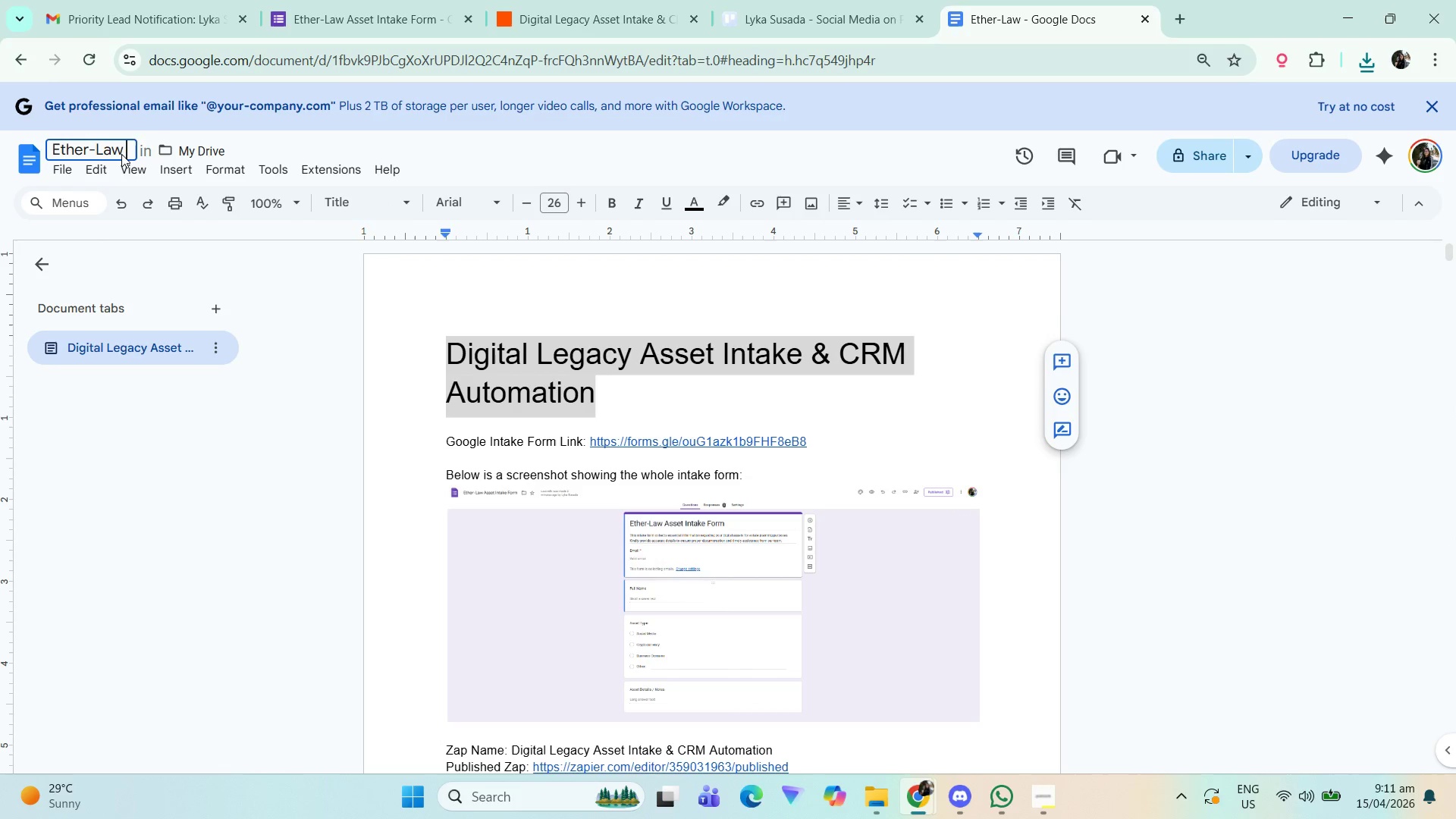 
key(Backspace)
 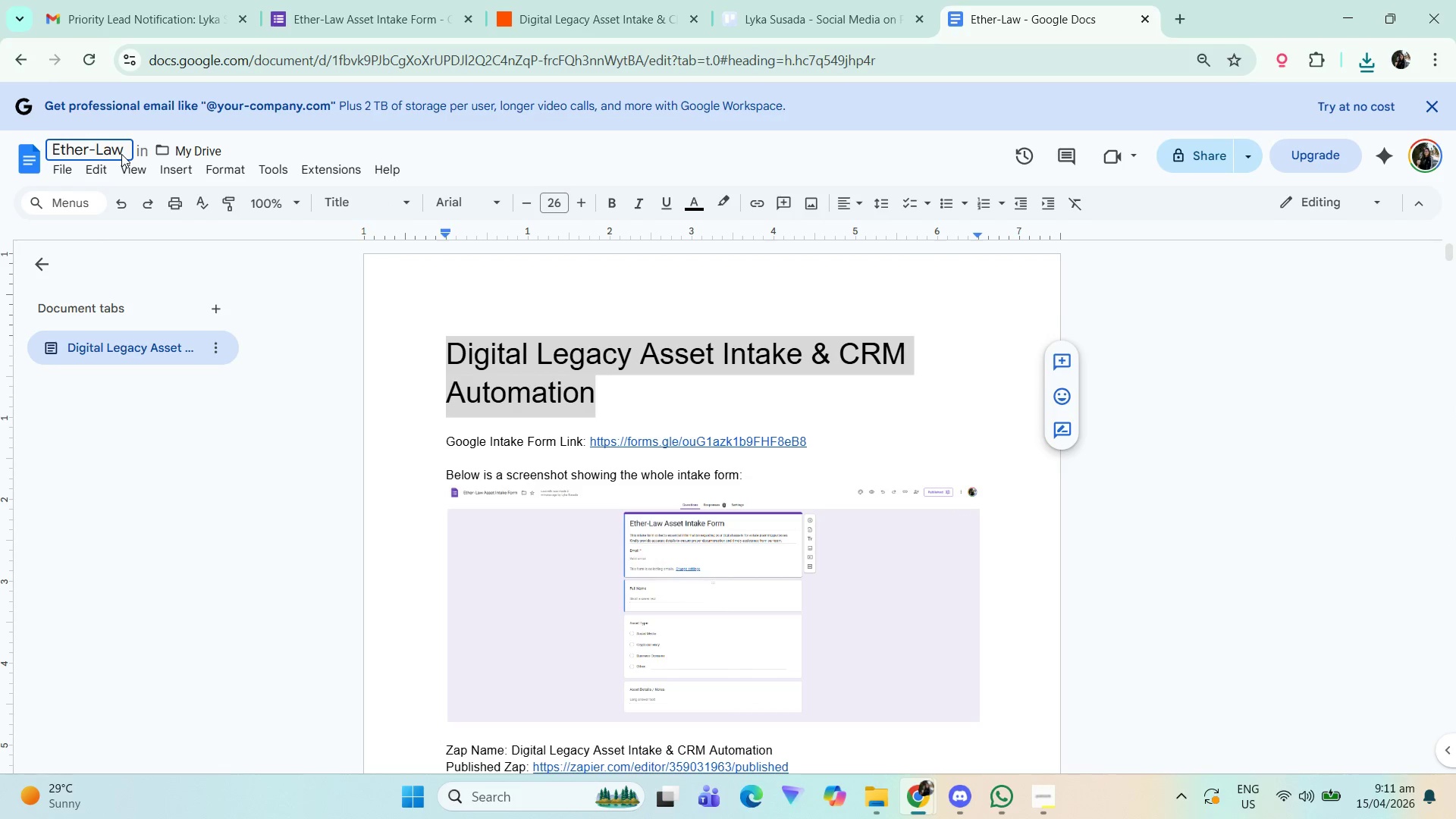 
key(Shift+Semicolon)
 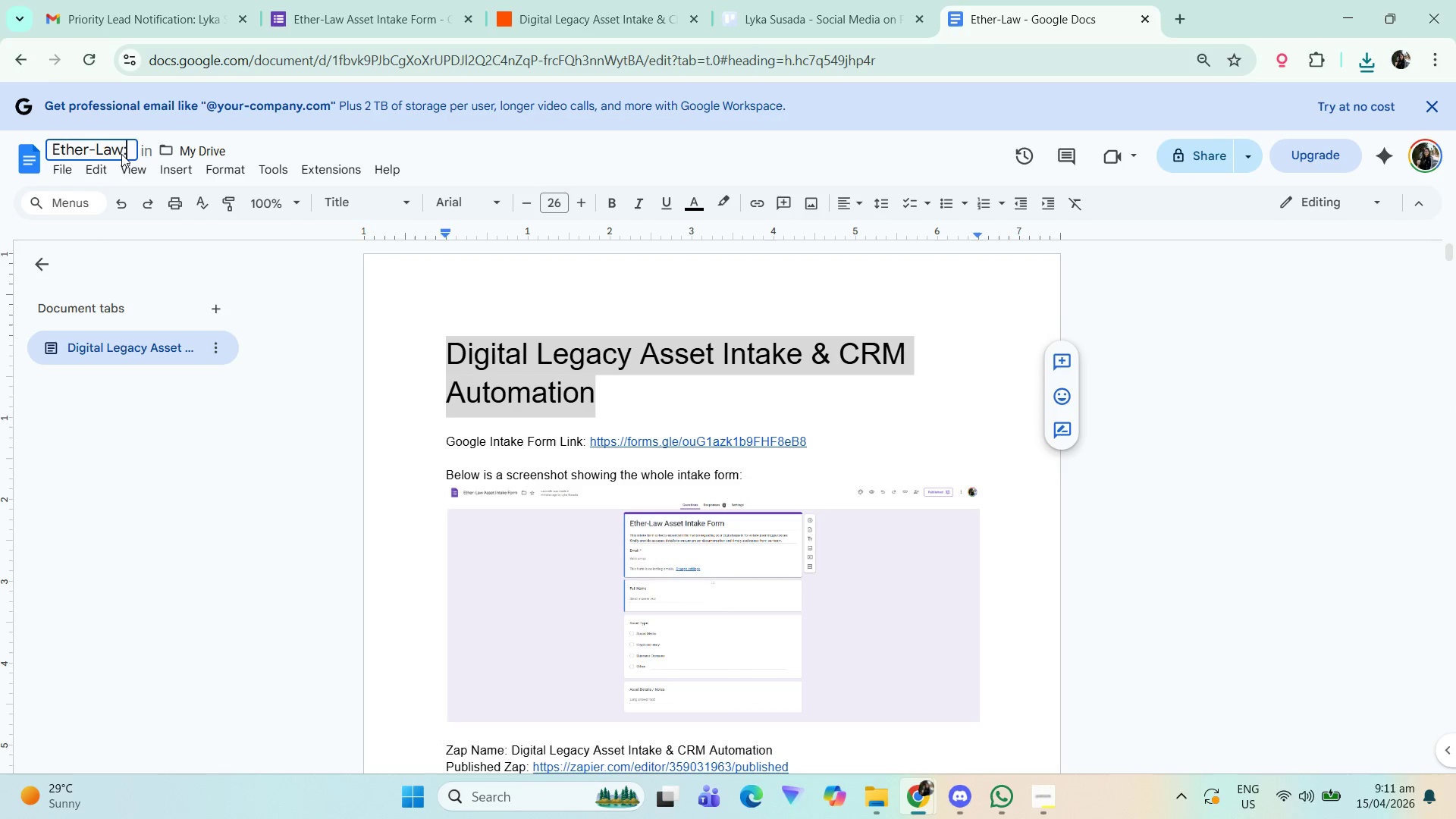 
key(Space)
 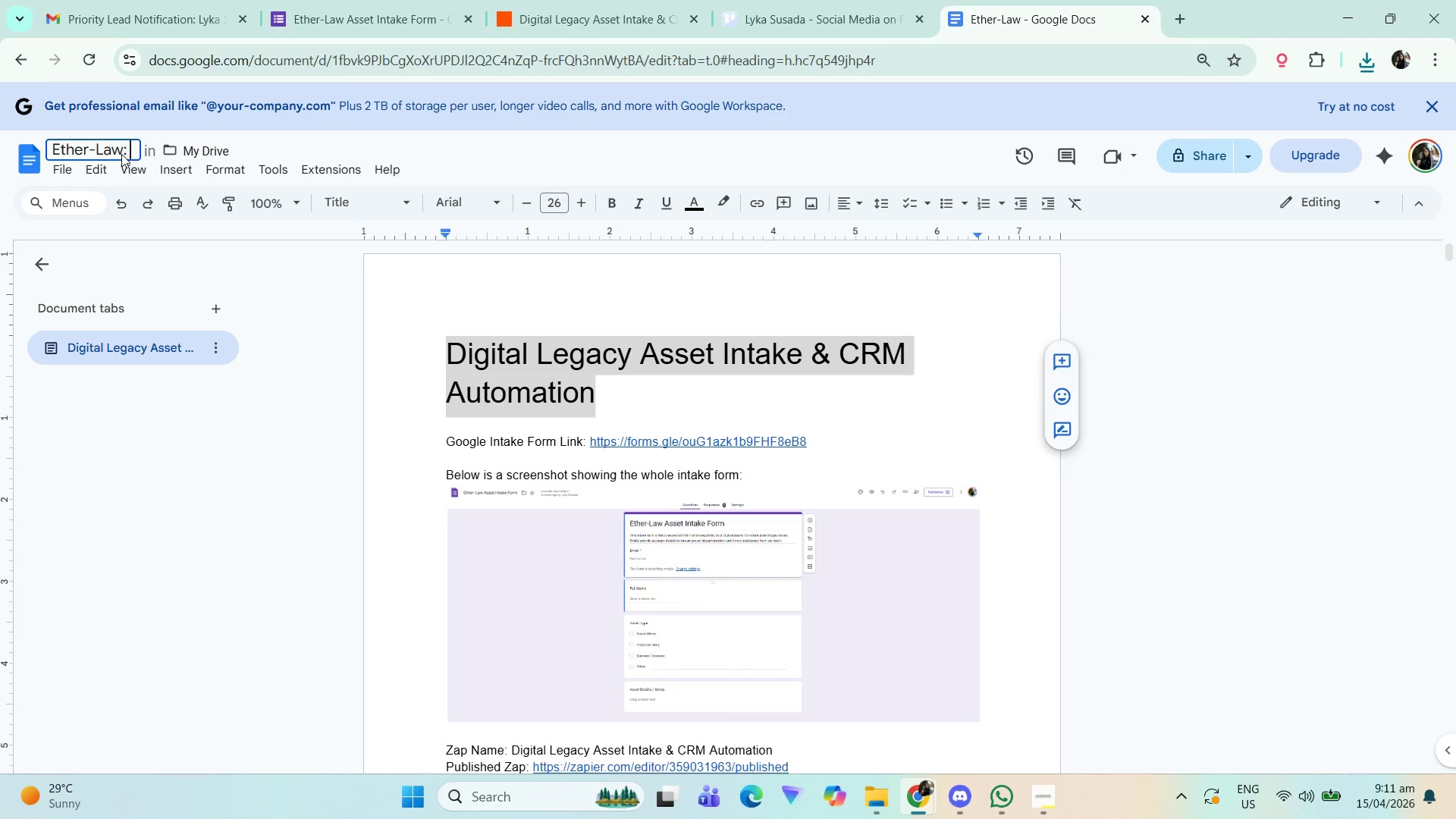 
key(Control+ControlLeft)
 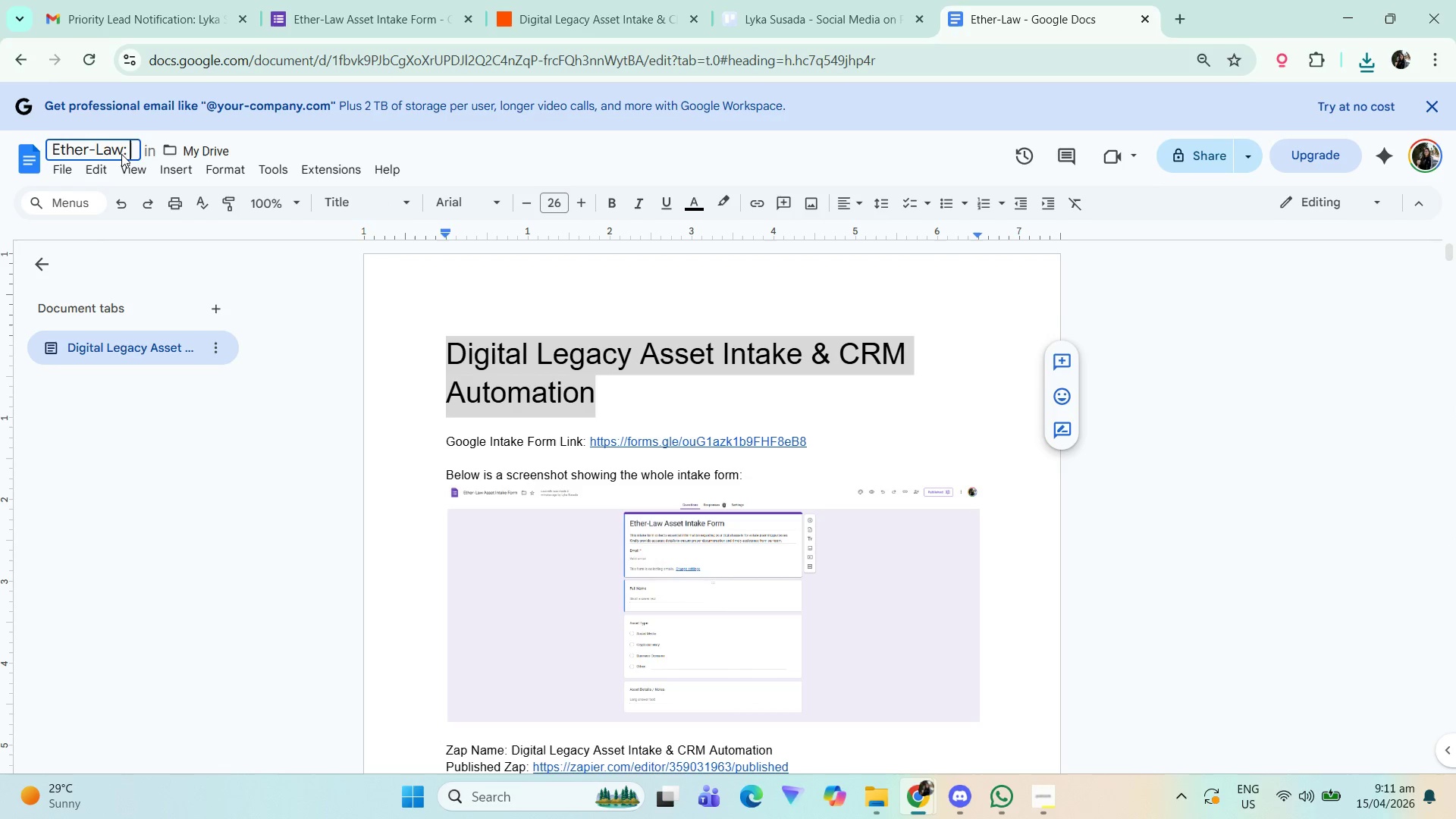 
key(Control+V)
 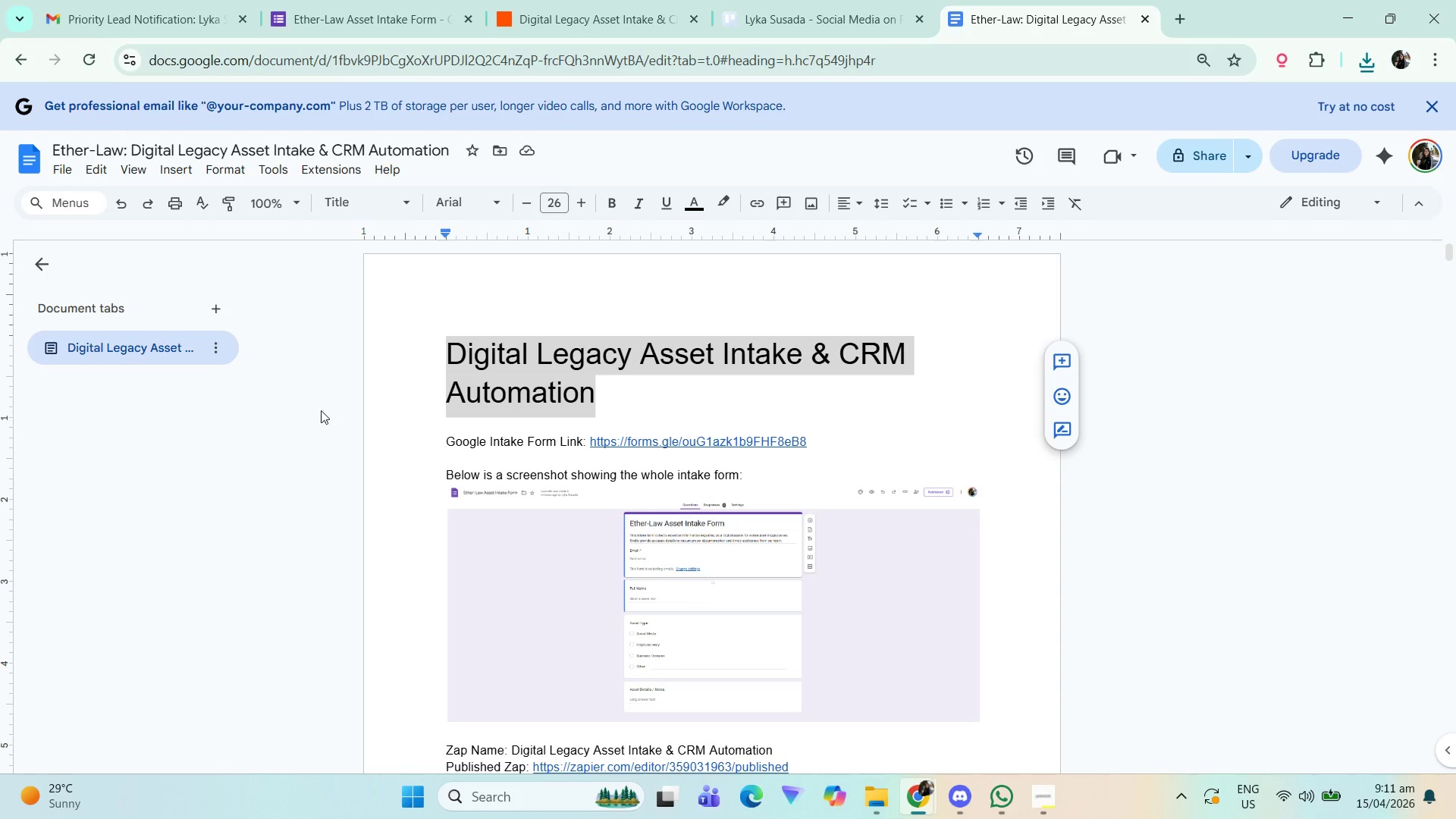 
left_click([1122, 463])
 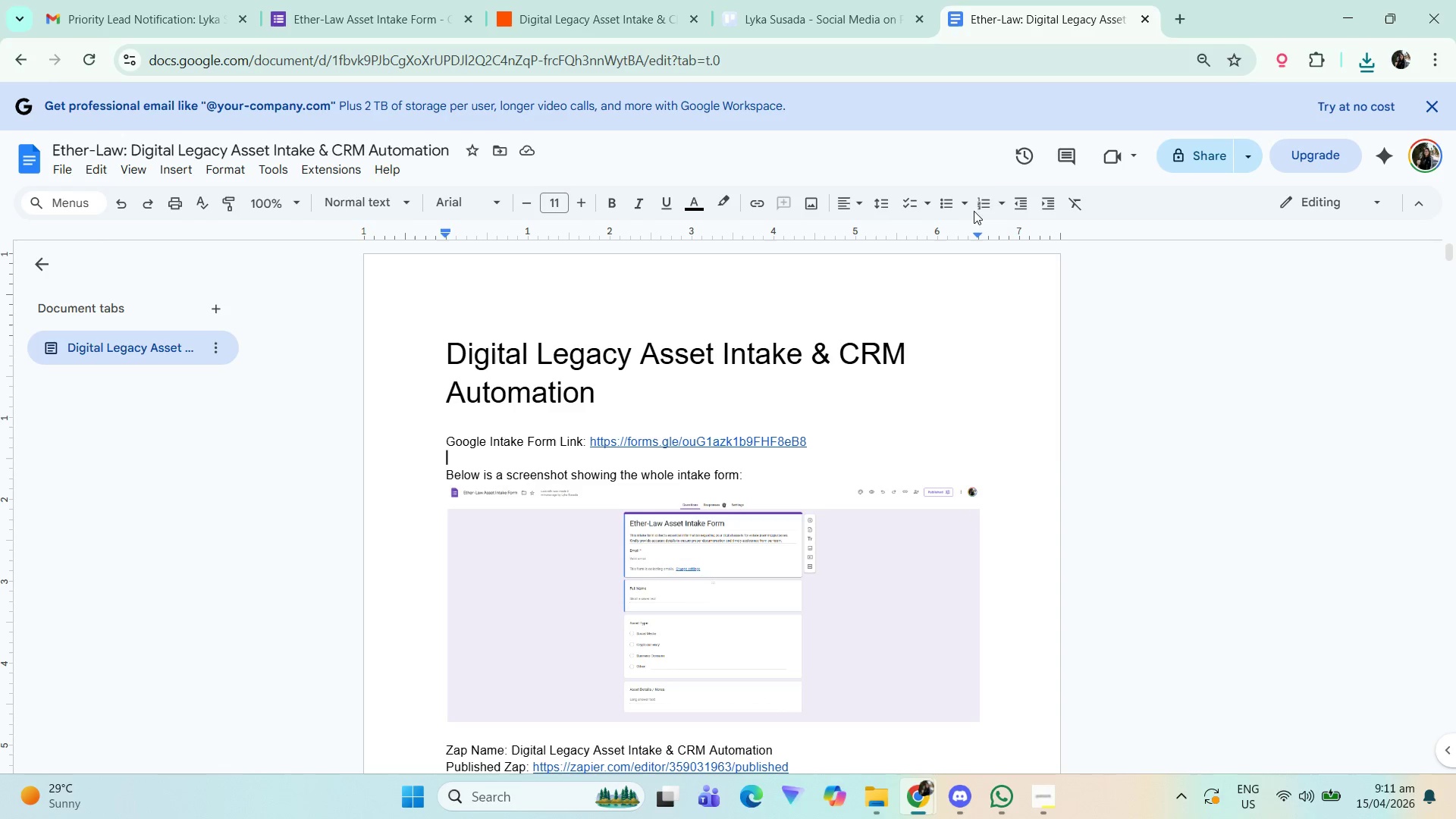 
scroll: coordinate [976, 199], scroll_direction: up, amount: 2.0
 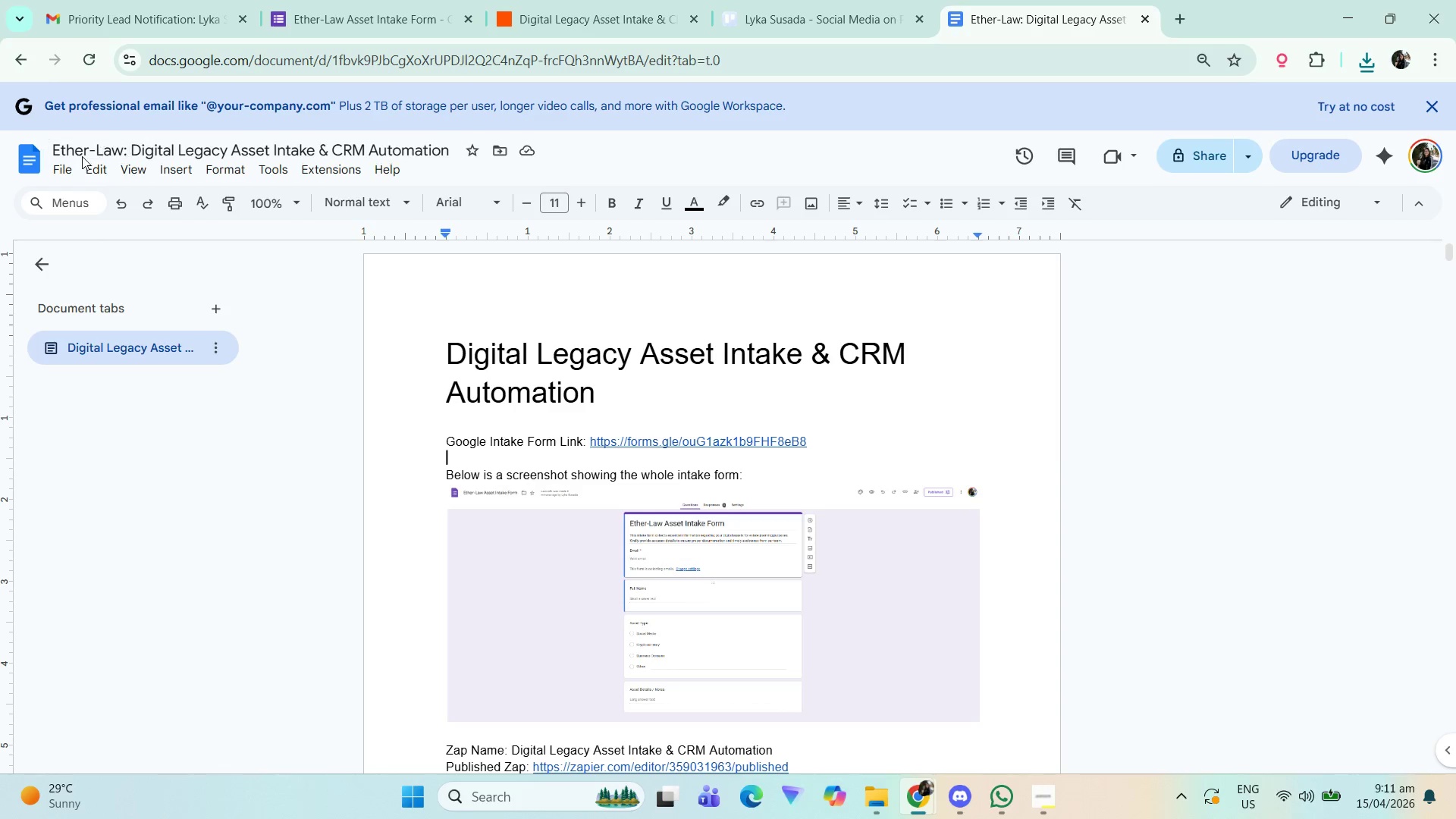 
left_click([68, 170])
 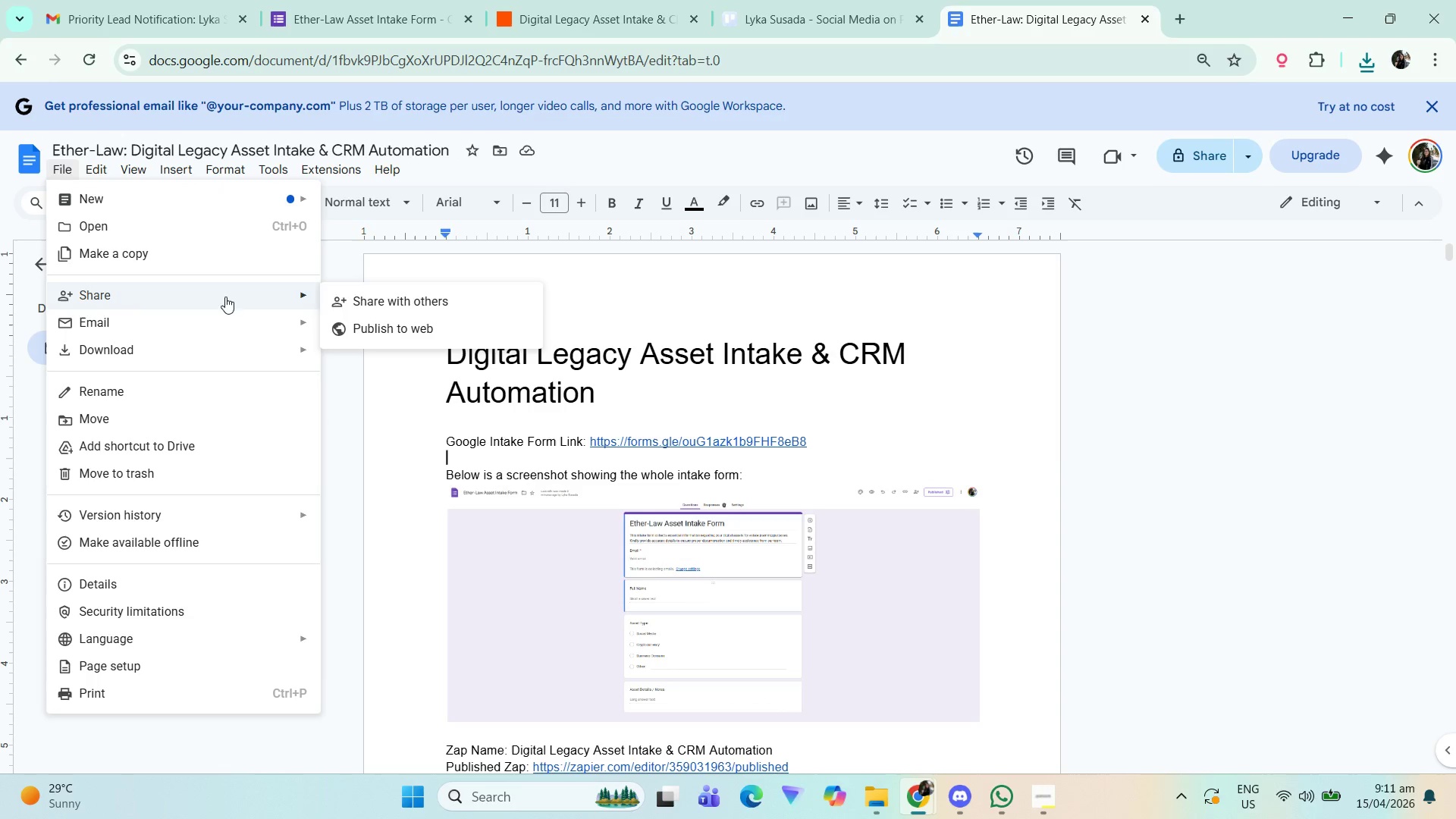 
double_click([363, 298])
 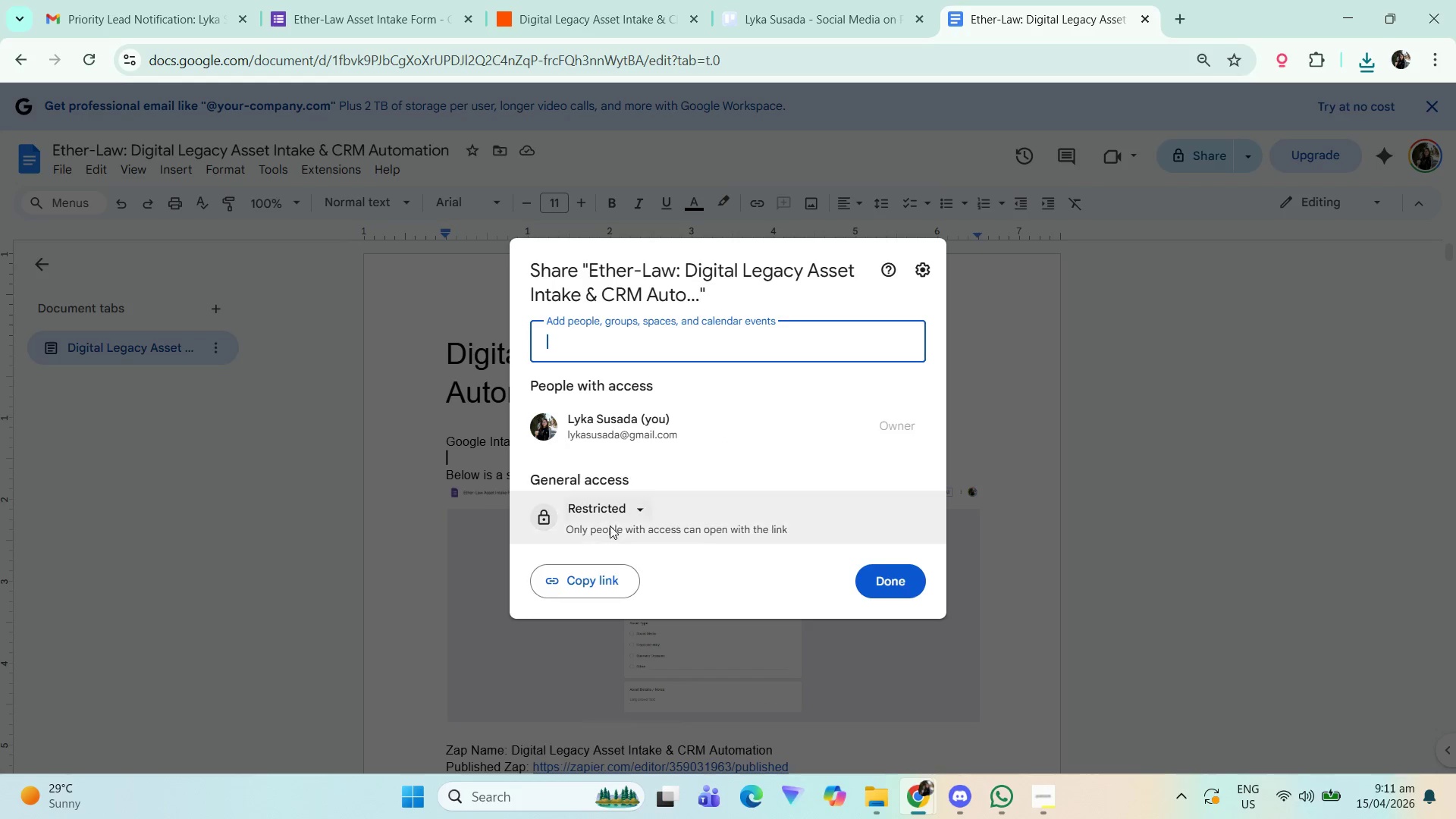 
left_click([609, 516])
 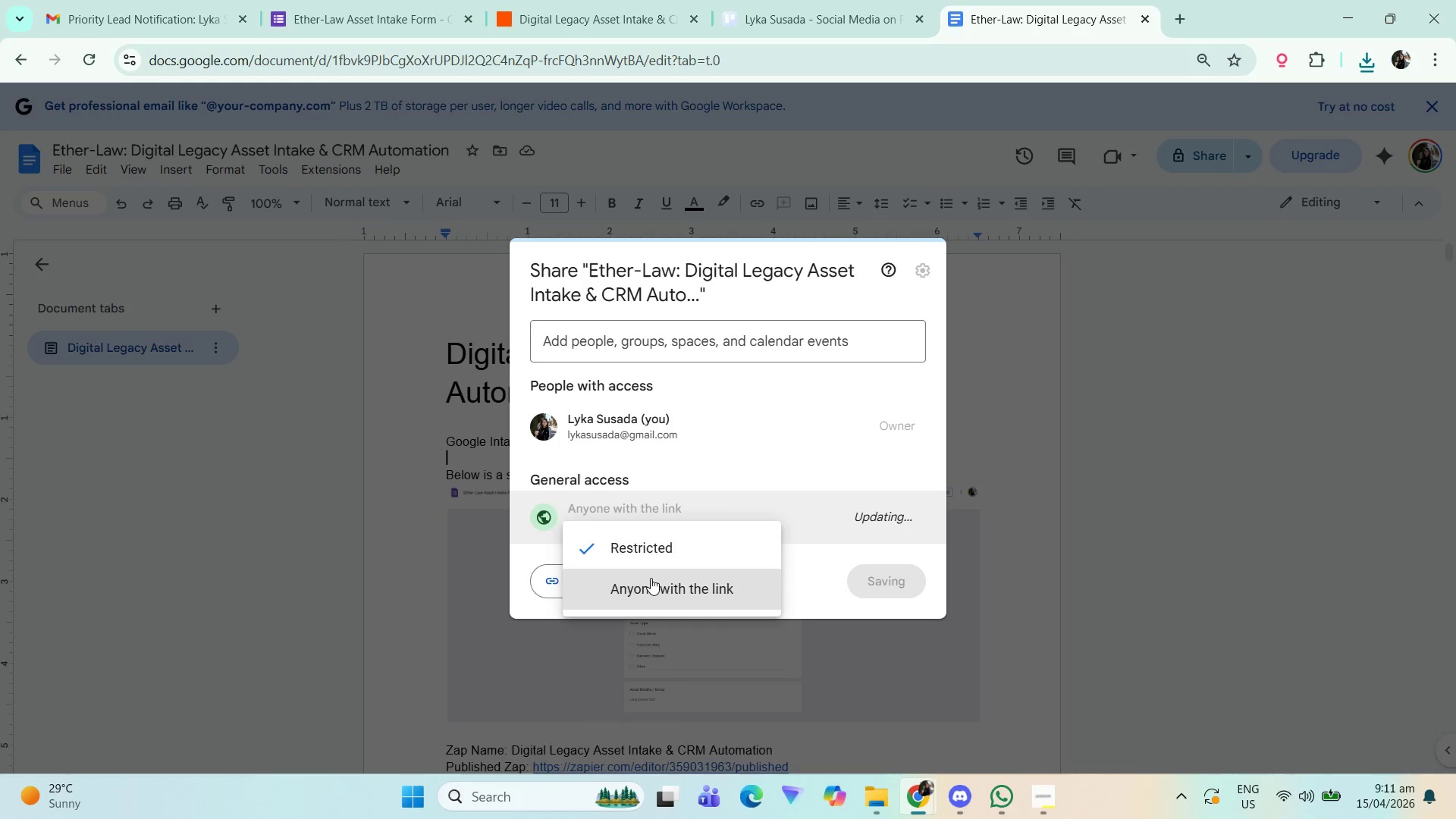 
double_click([744, 568])
 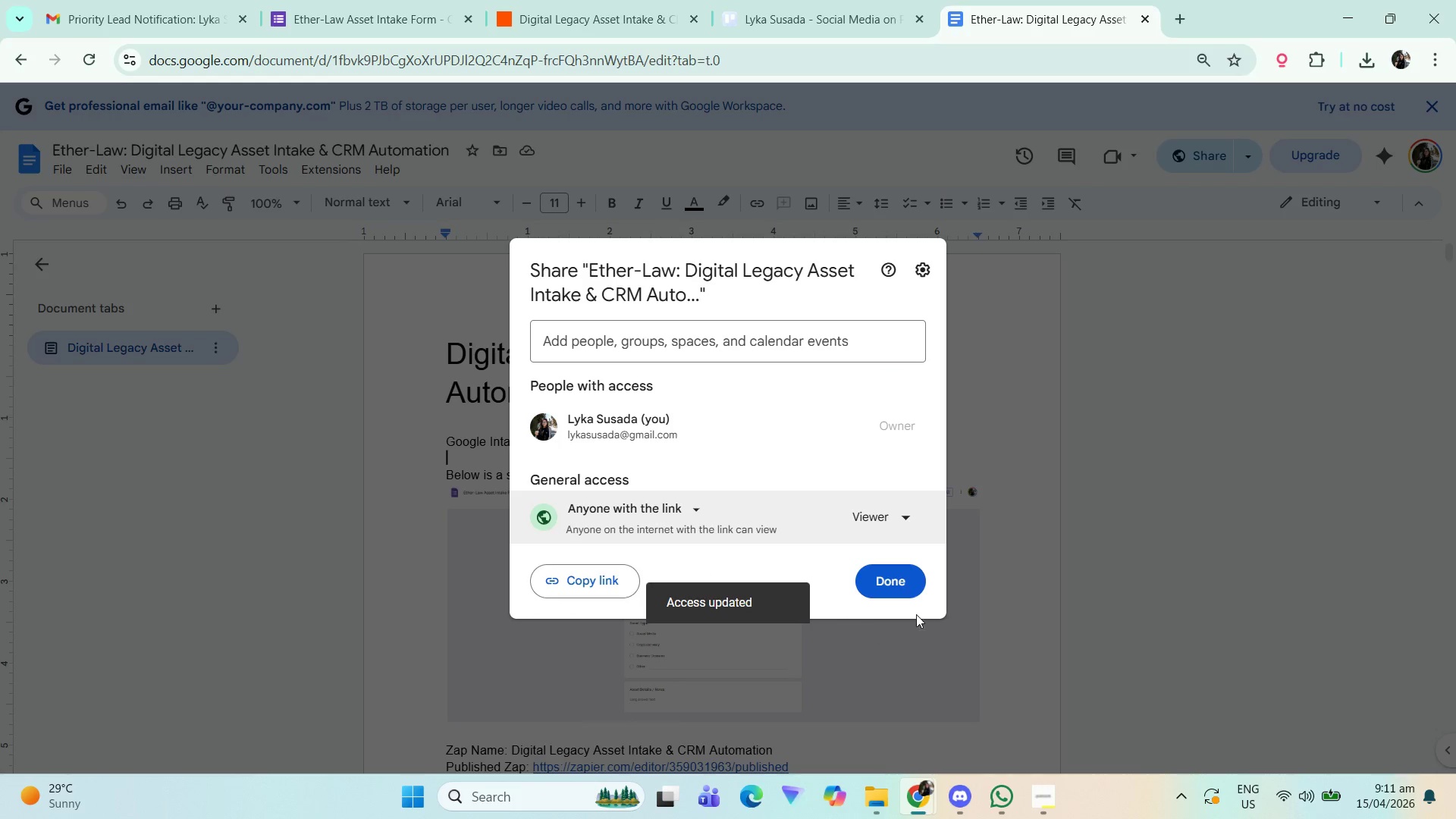 
double_click([1146, 471])
 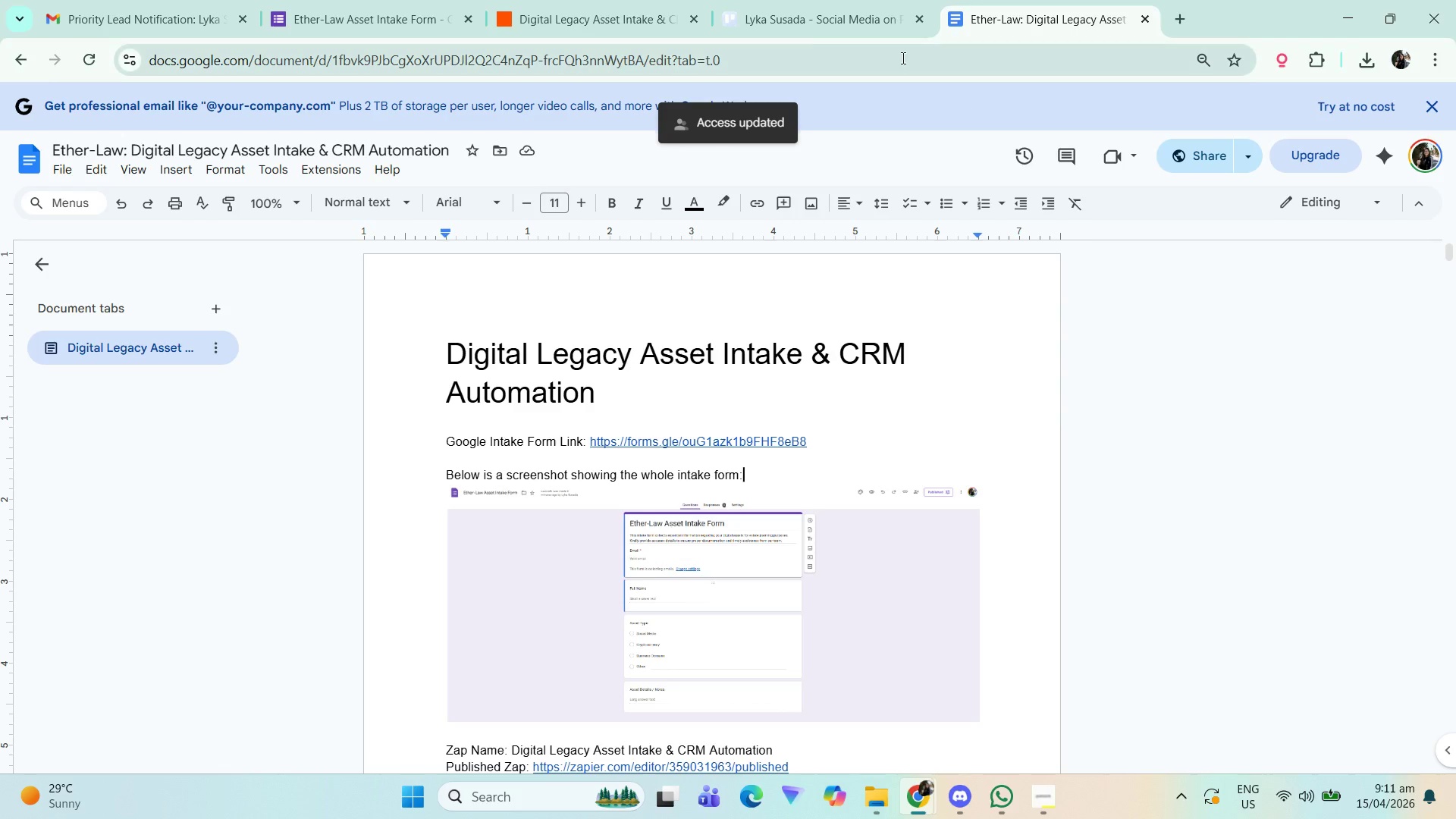 
left_click([626, 0])
 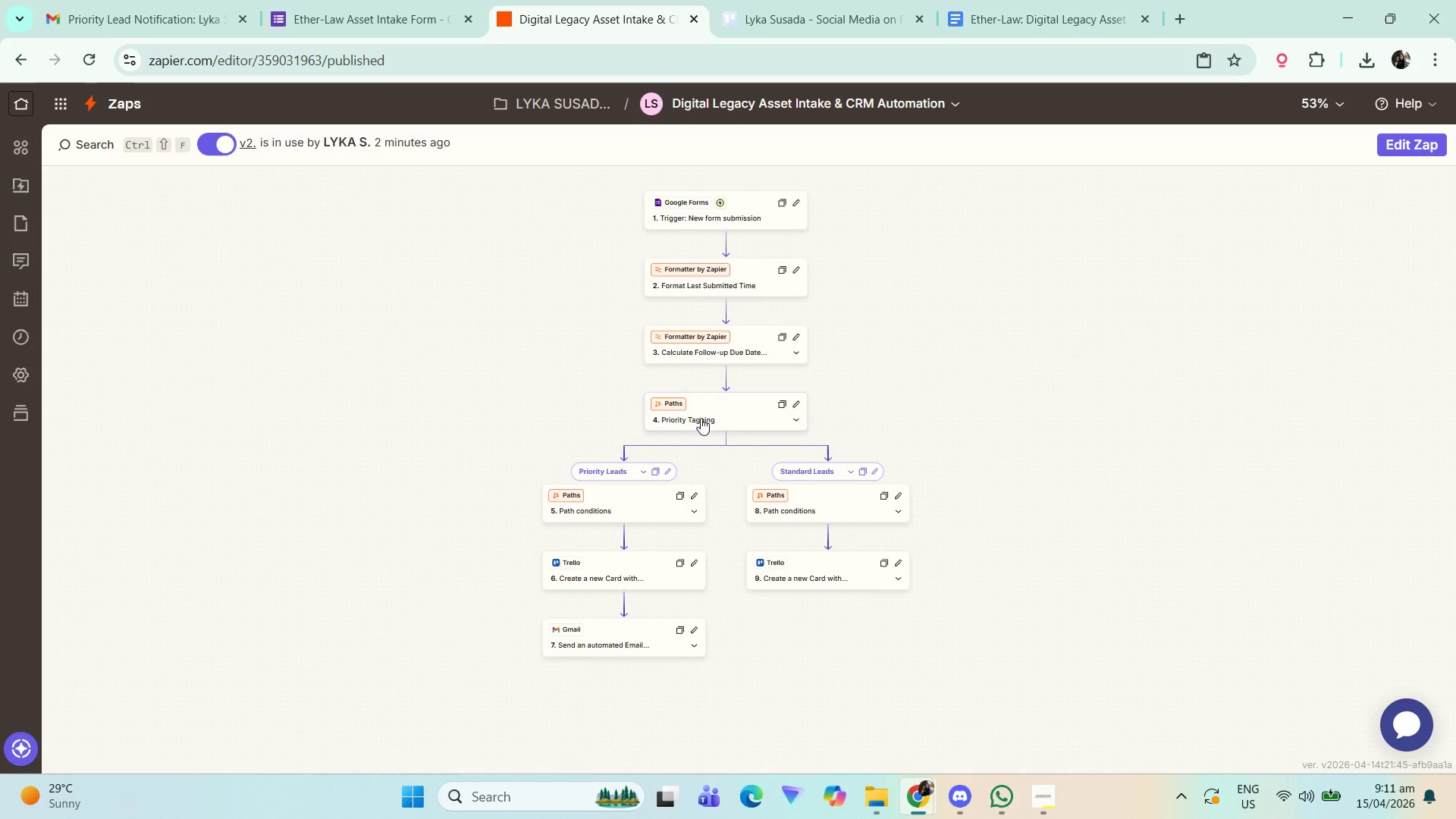 
scroll: coordinate [1041, 321], scroll_direction: up, amount: 2.0
 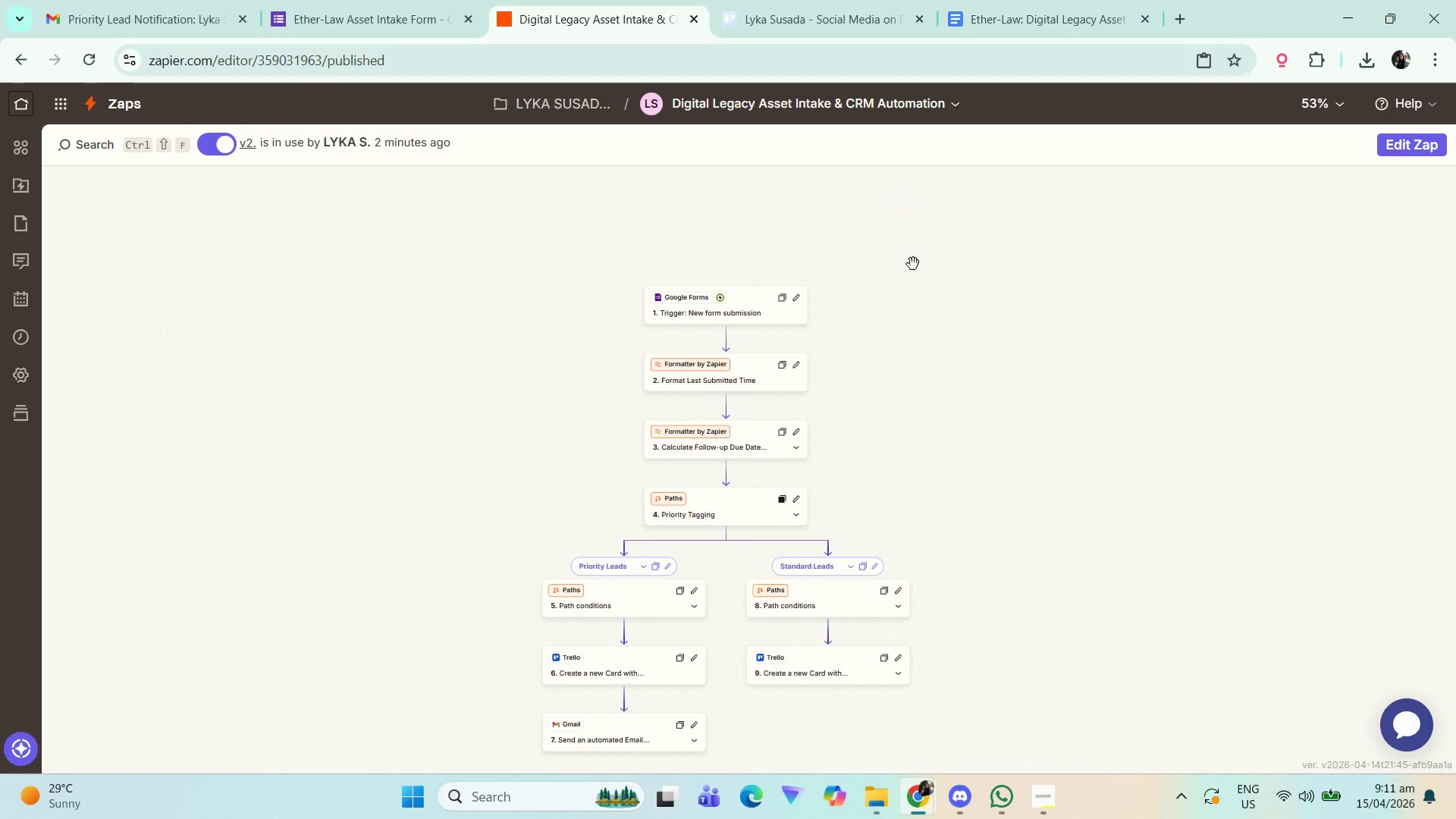 
scroll: coordinate [905, 321], scroll_direction: down, amount: 1.0
 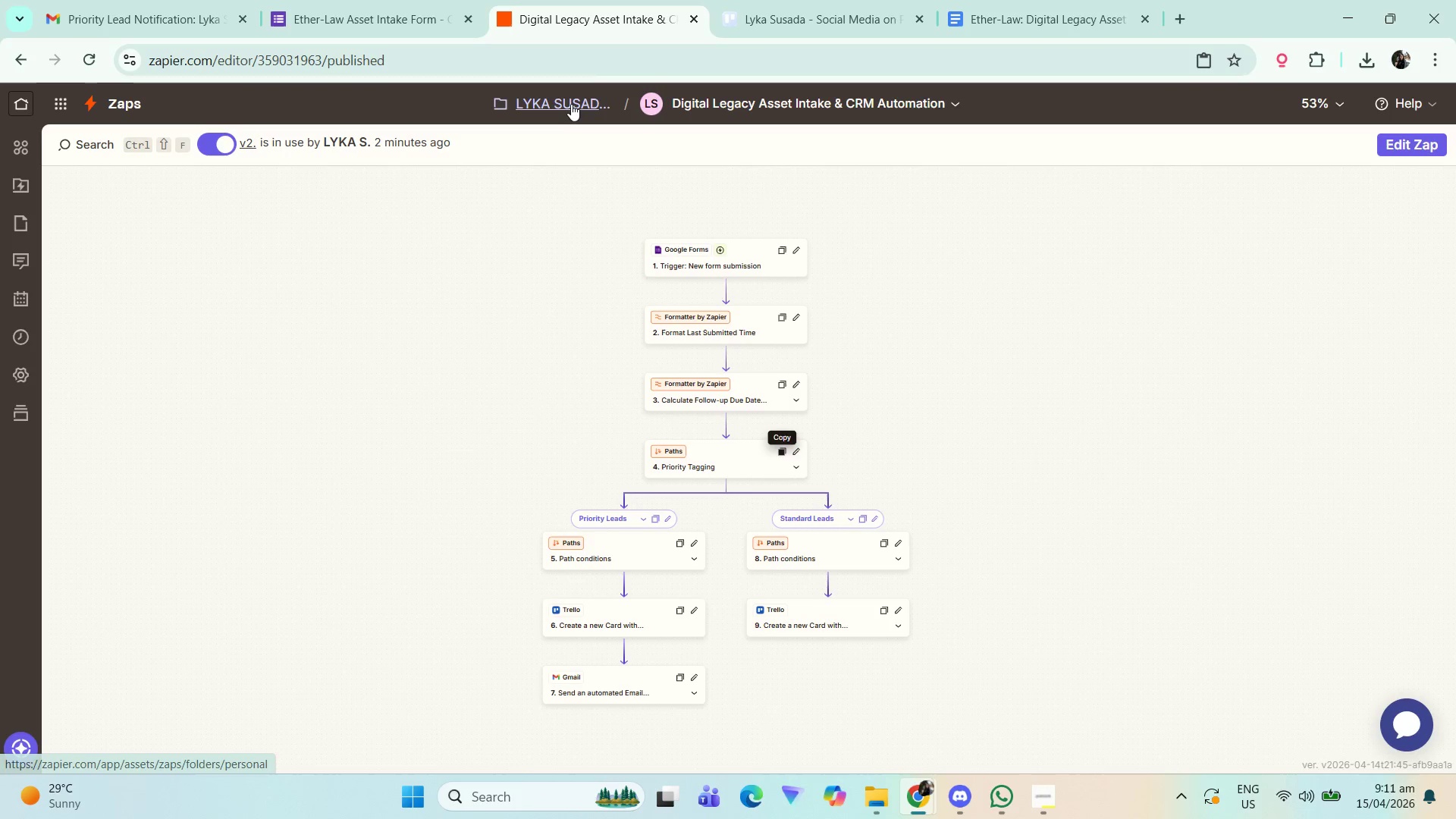 
right_click([571, 104])
 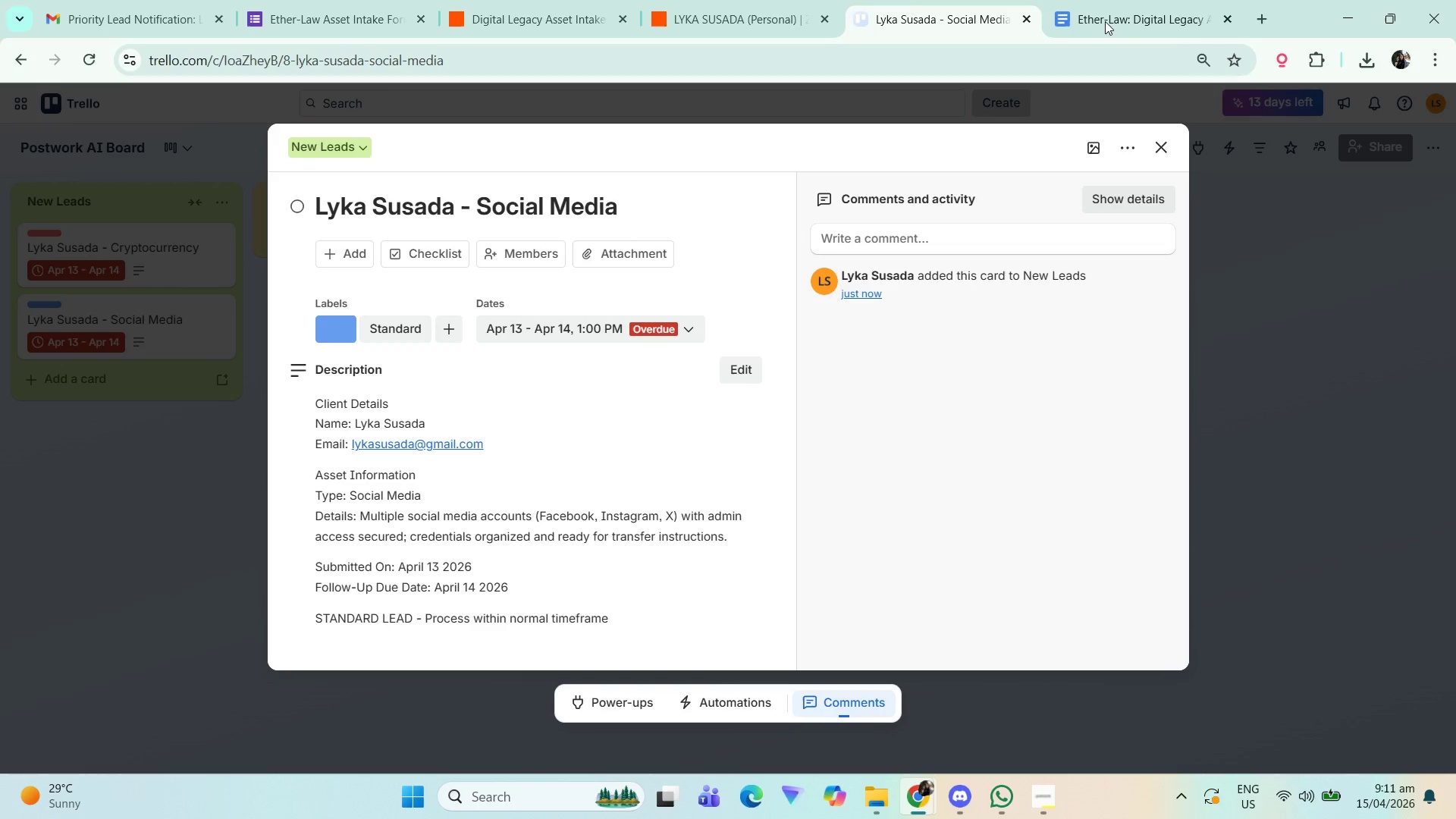 
double_click([1234, 445])
 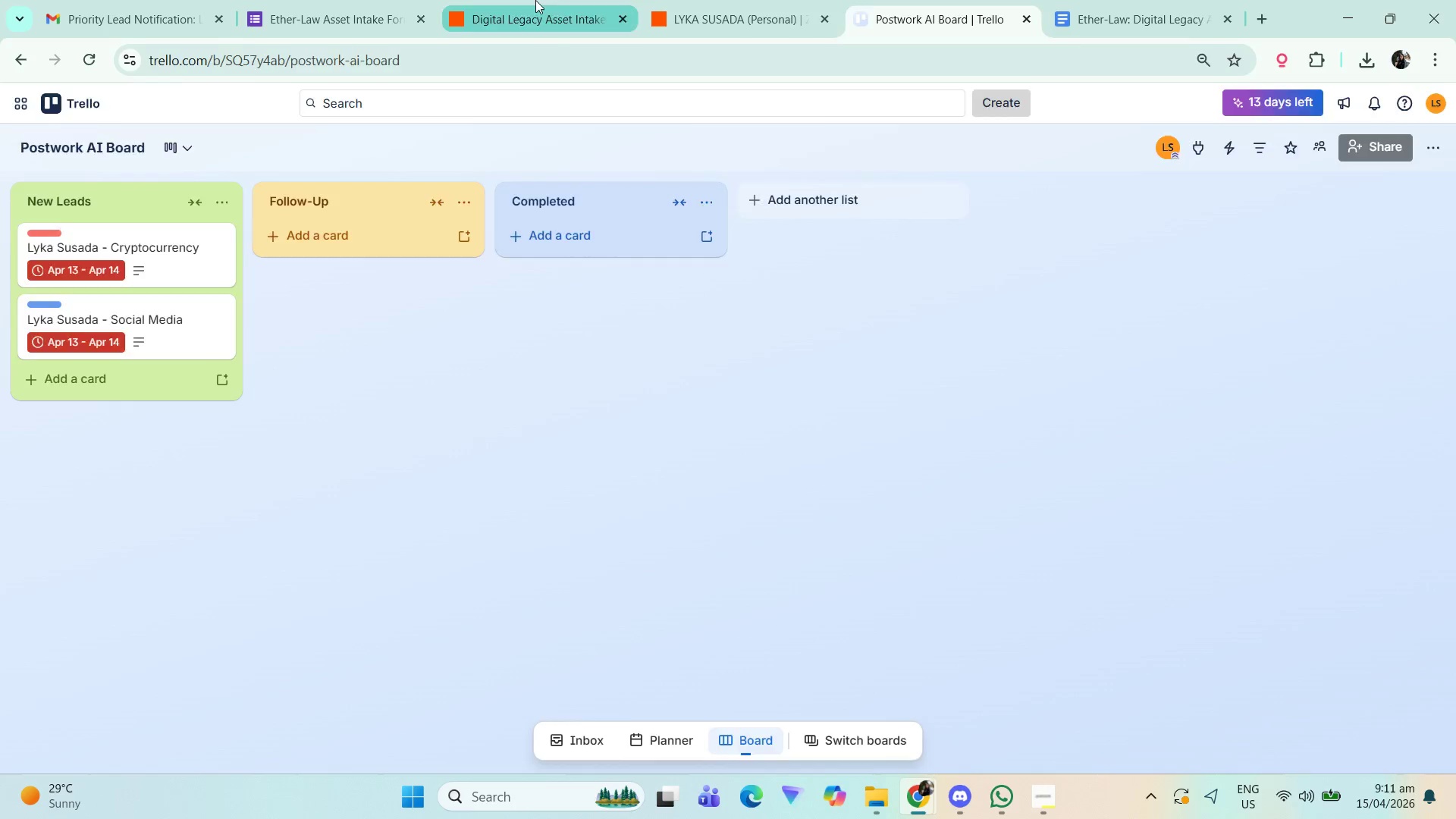 
double_click([663, 0])
 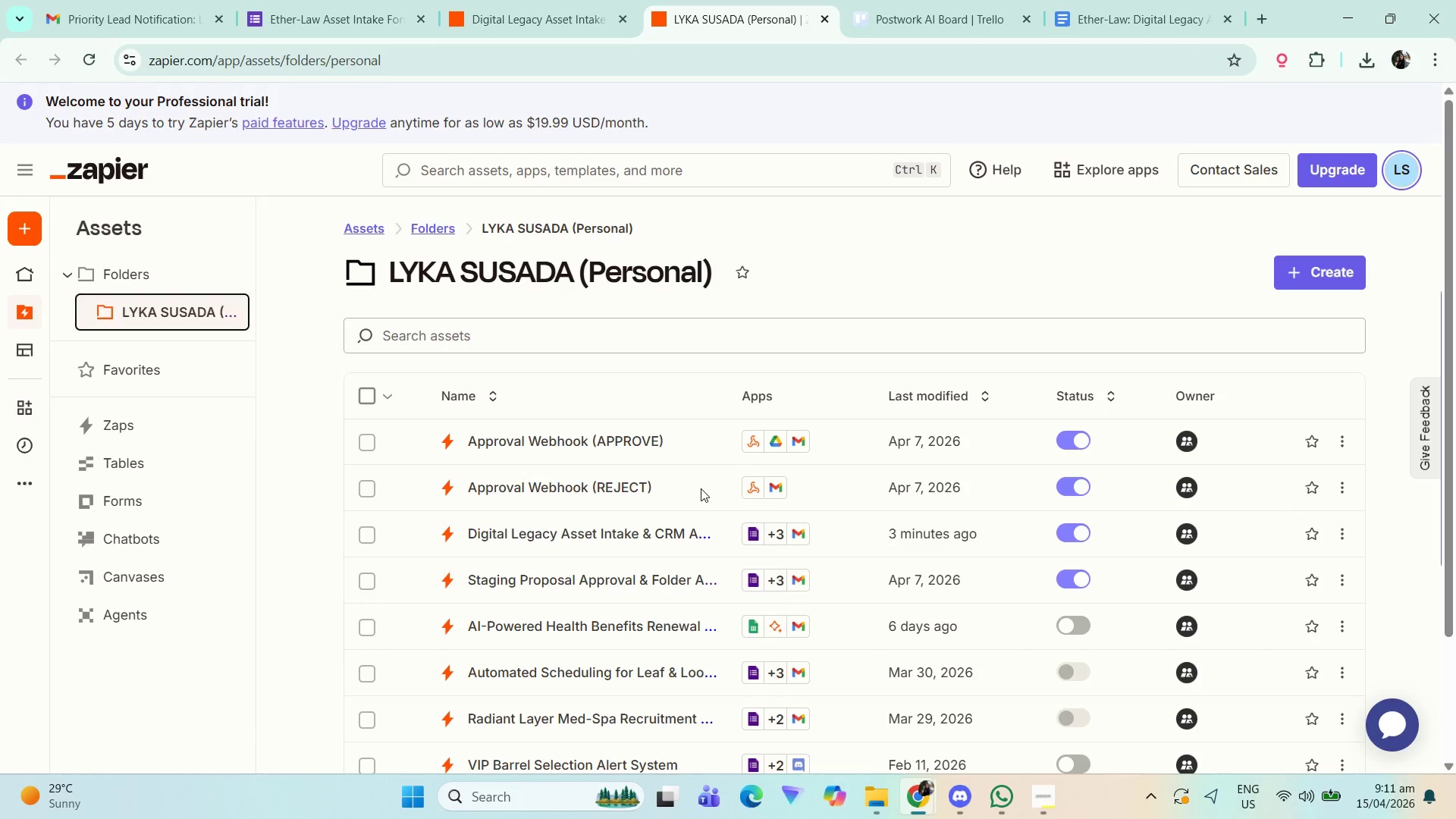 
scroll: coordinate [586, 527], scroll_direction: down, amount: 7.0
 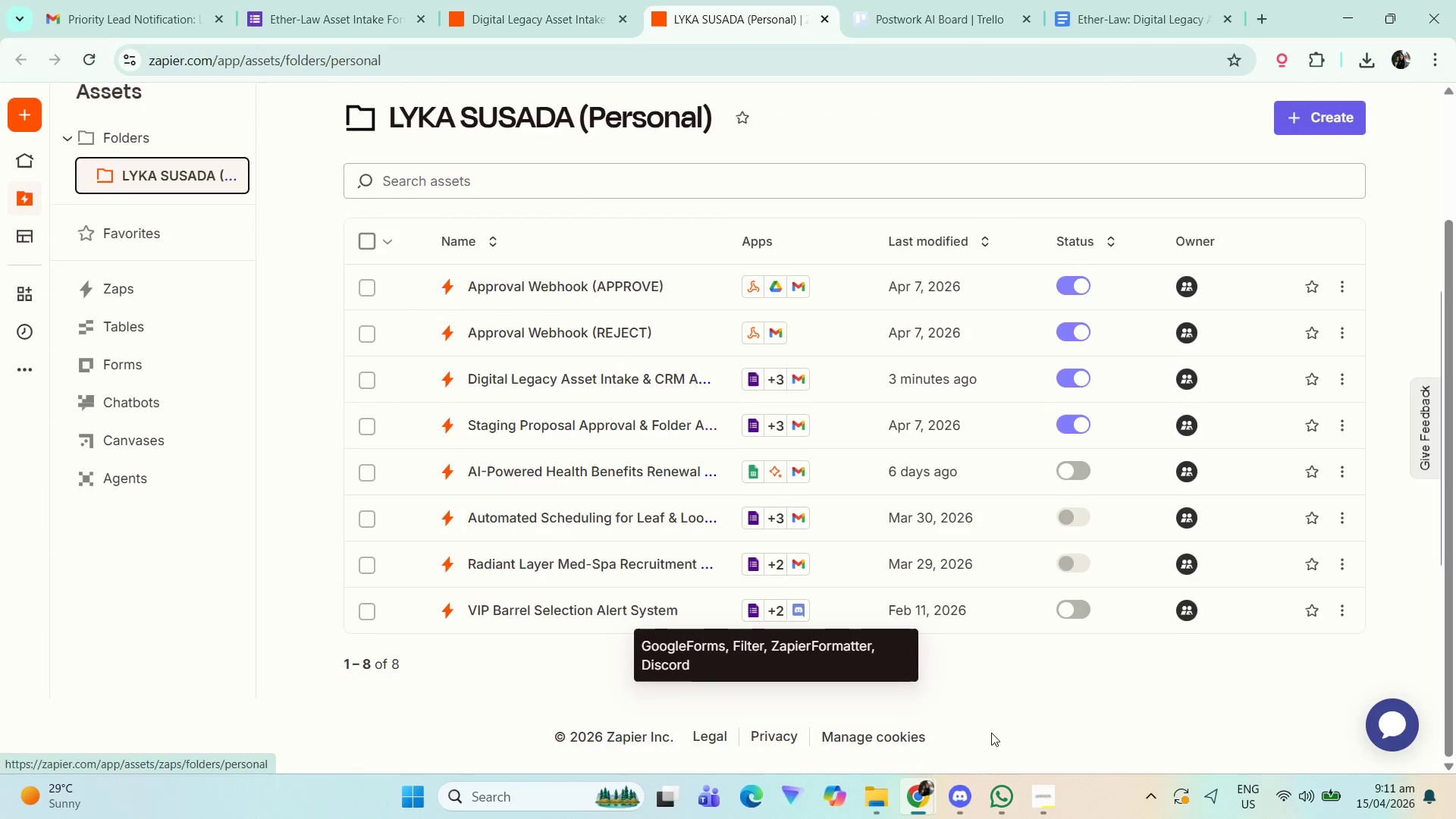 
scroll: coordinate [1013, 645], scroll_direction: up, amount: 2.0
 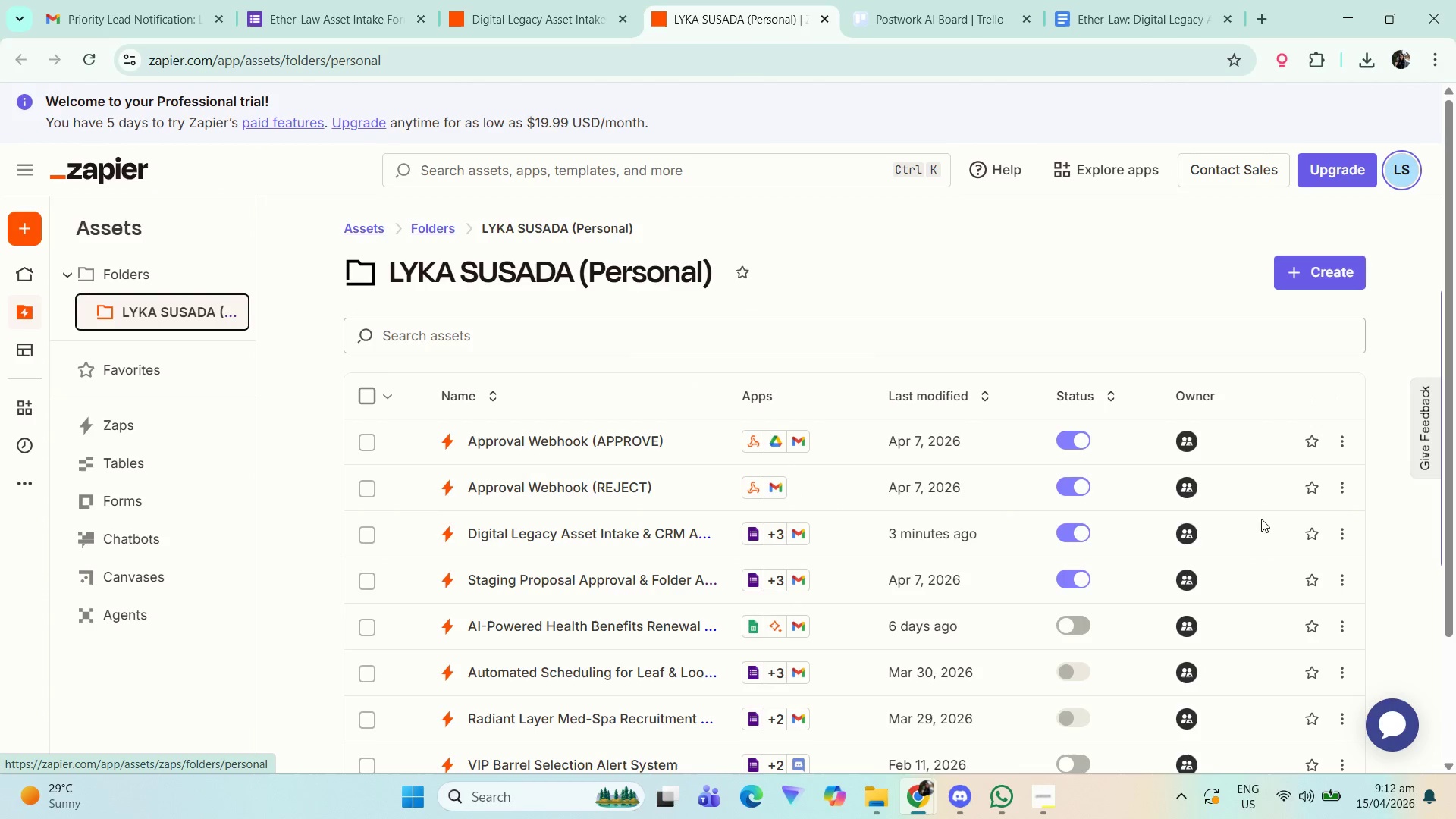 
double_click([1343, 526])
 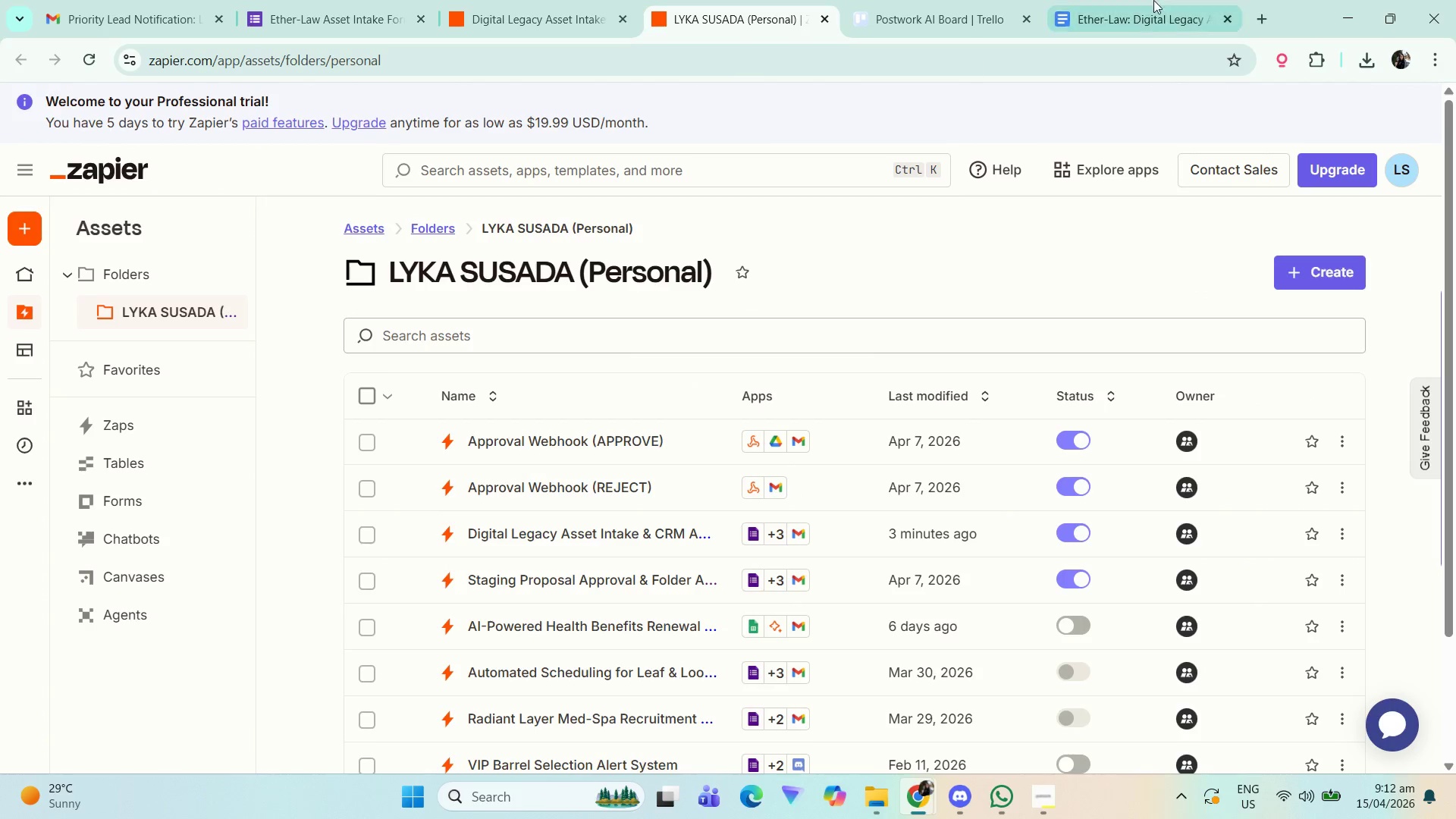 
double_click([1020, 88])
 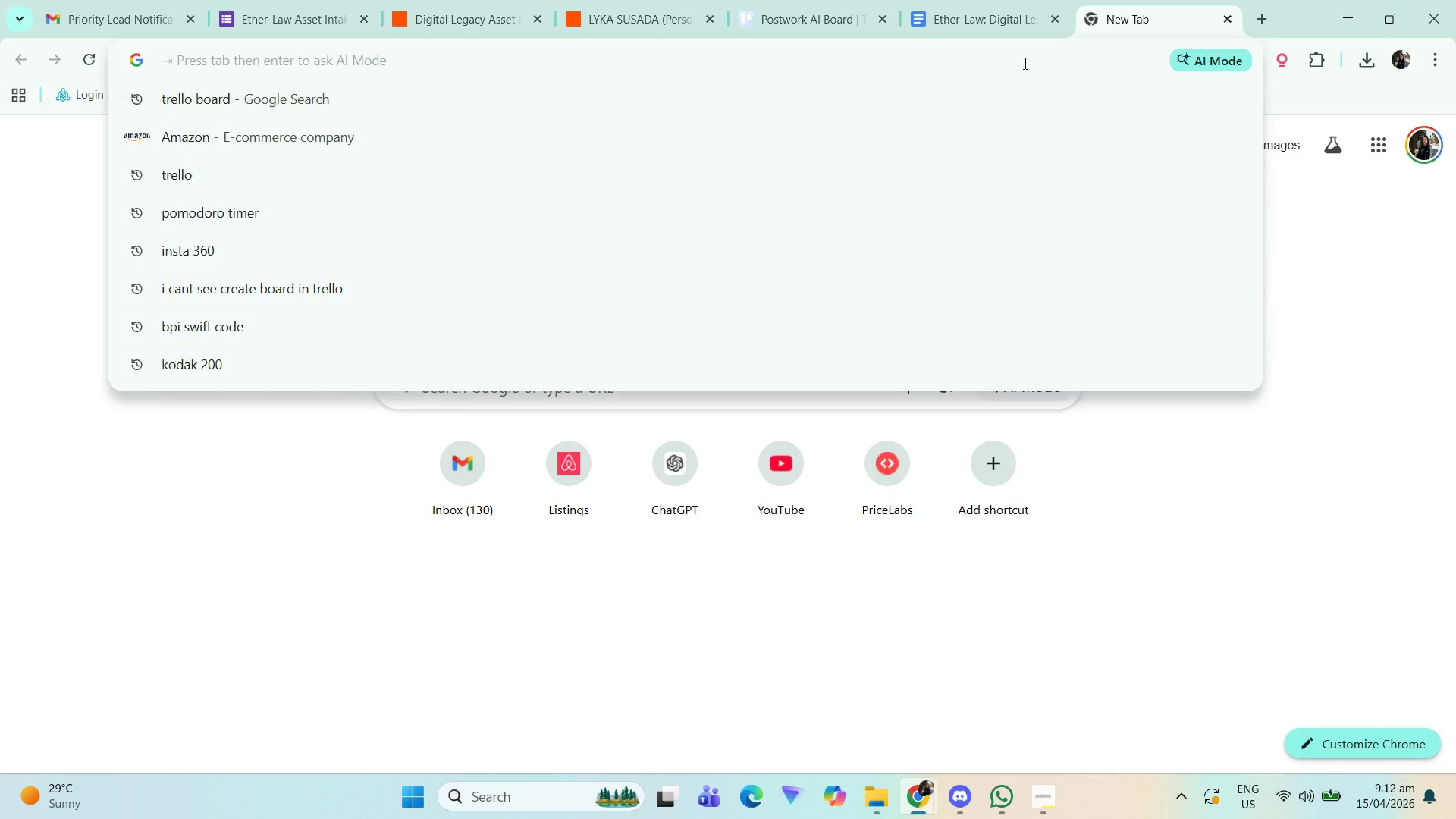 
type(WILL MY ZAP TEMPLATE AUTO CHANGE WHEN I HAVE AN UPDATE ON MY ZAP WORKD)
key(Backspace)
type(FLOW)
 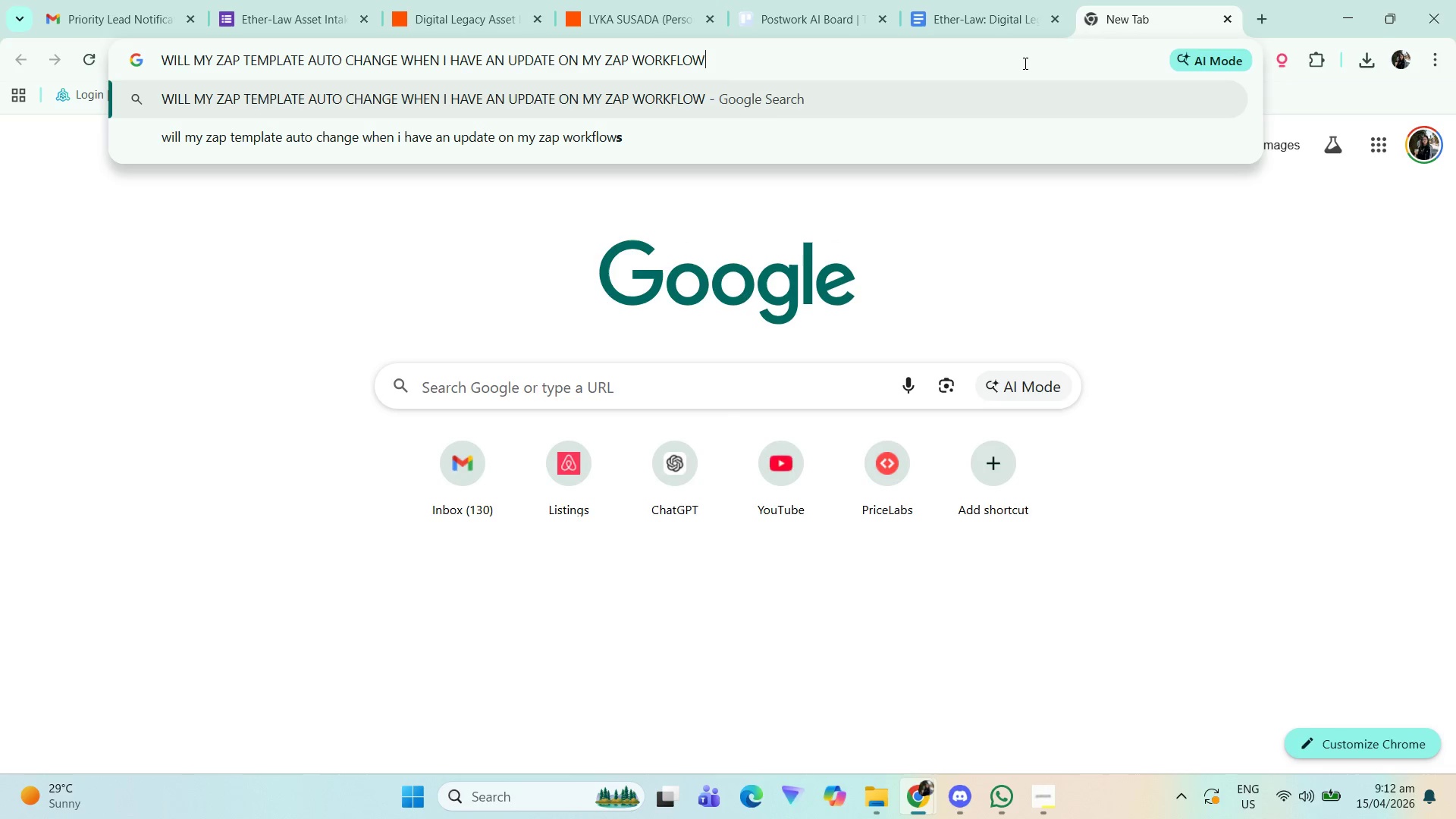 
key(Enter)
 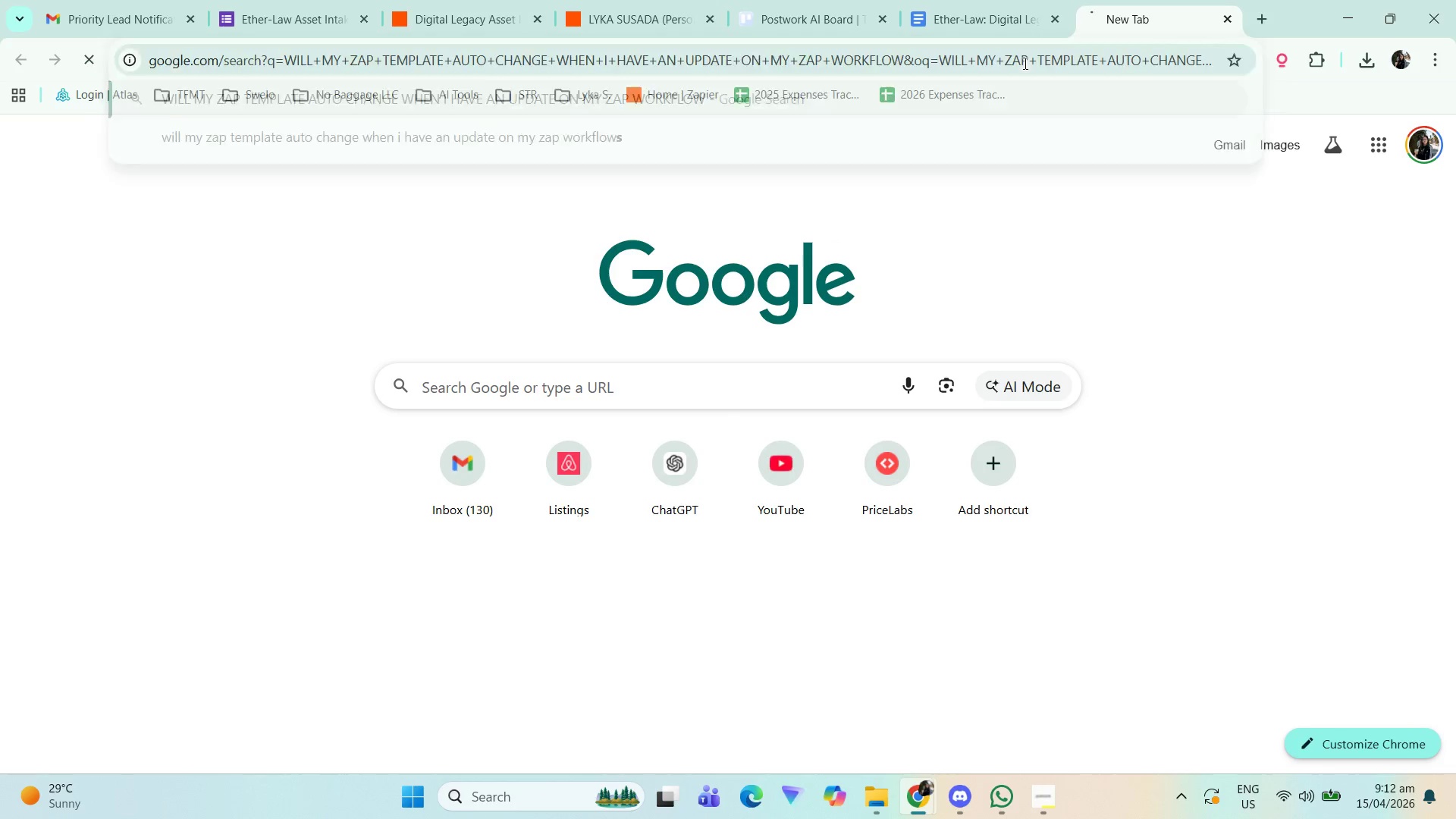 
key(CapsLock)
 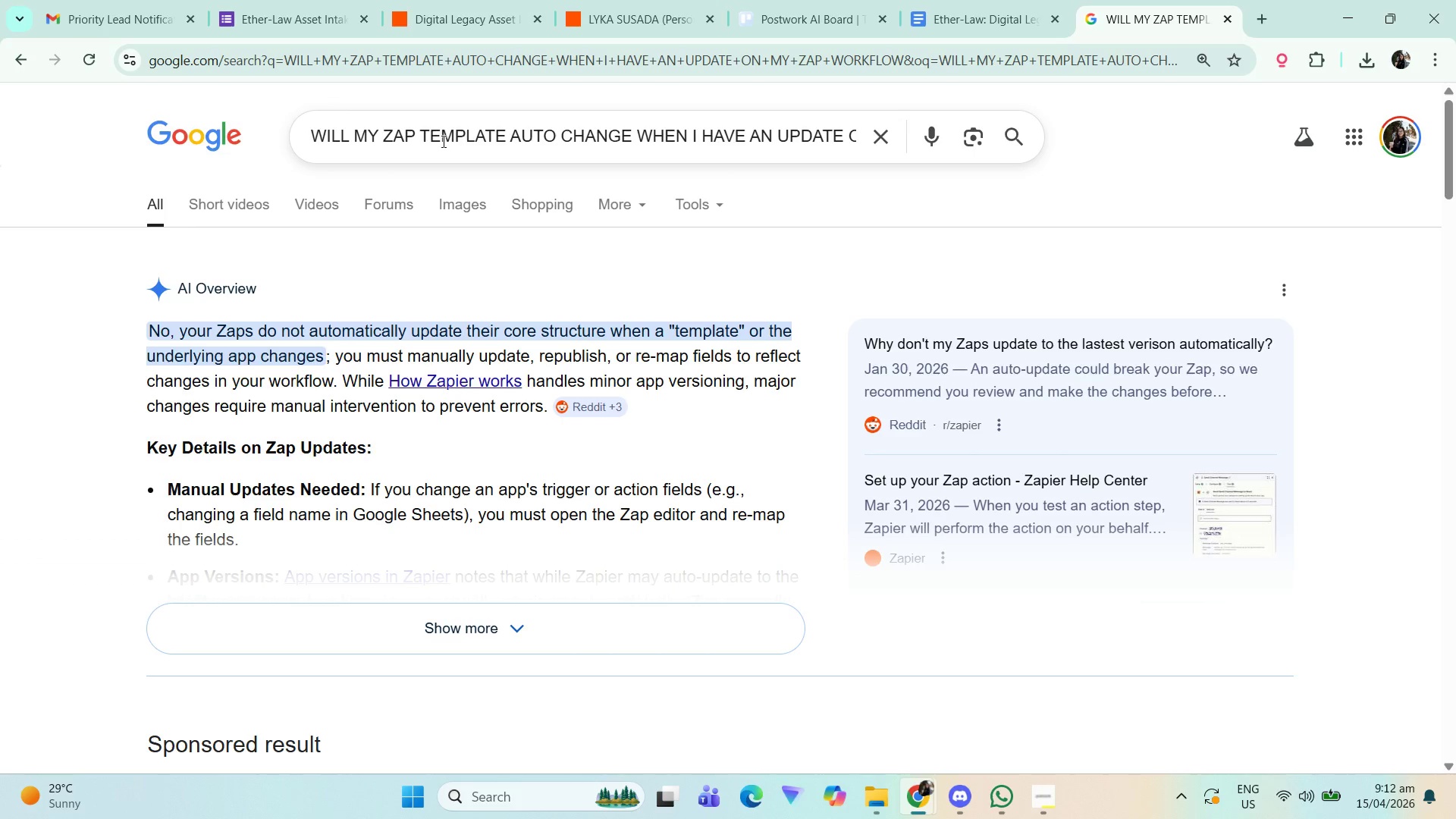 
wait(18.3)
 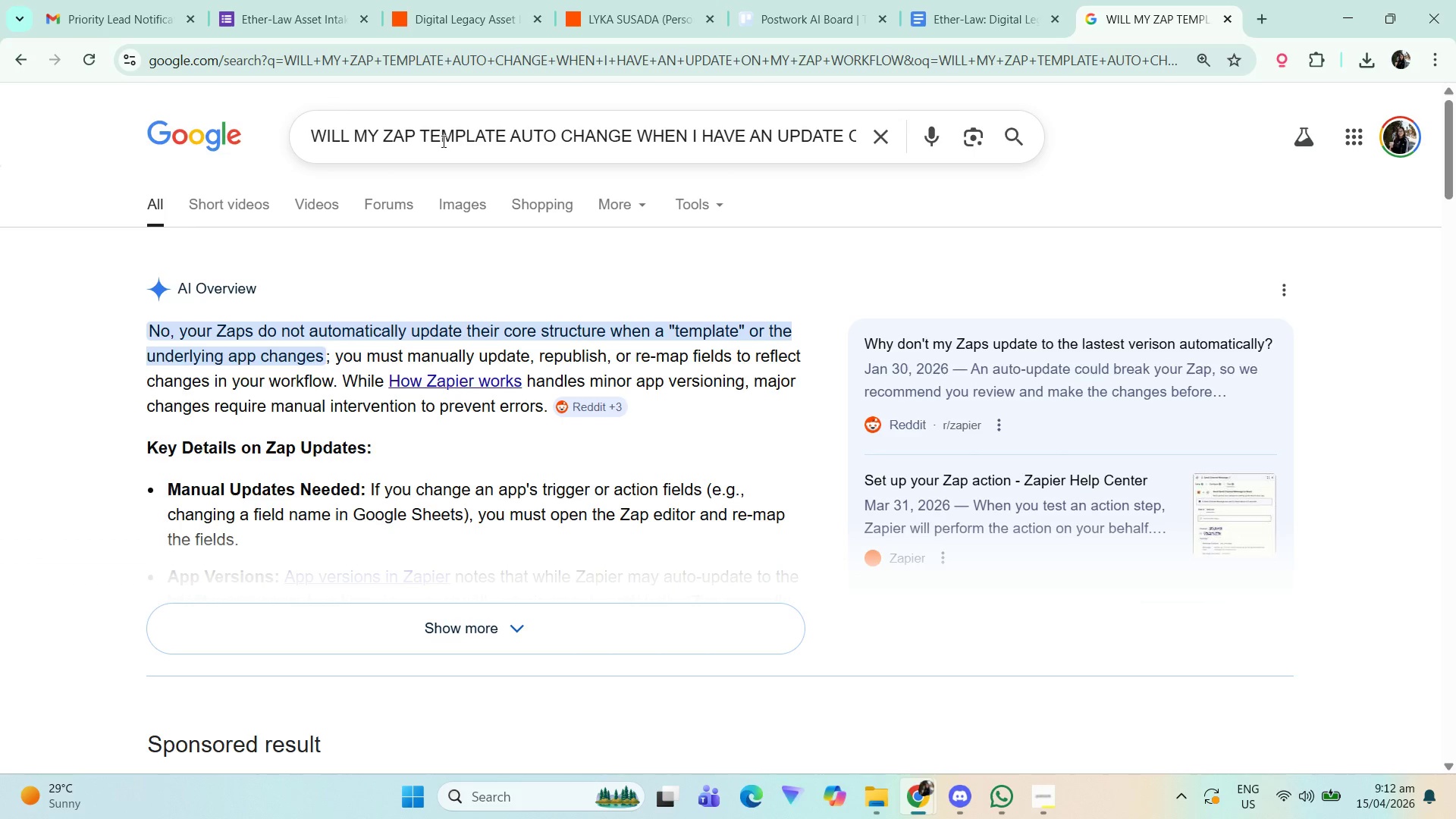 
scroll: coordinate [338, 303], scroll_direction: up, amount: 2.0
 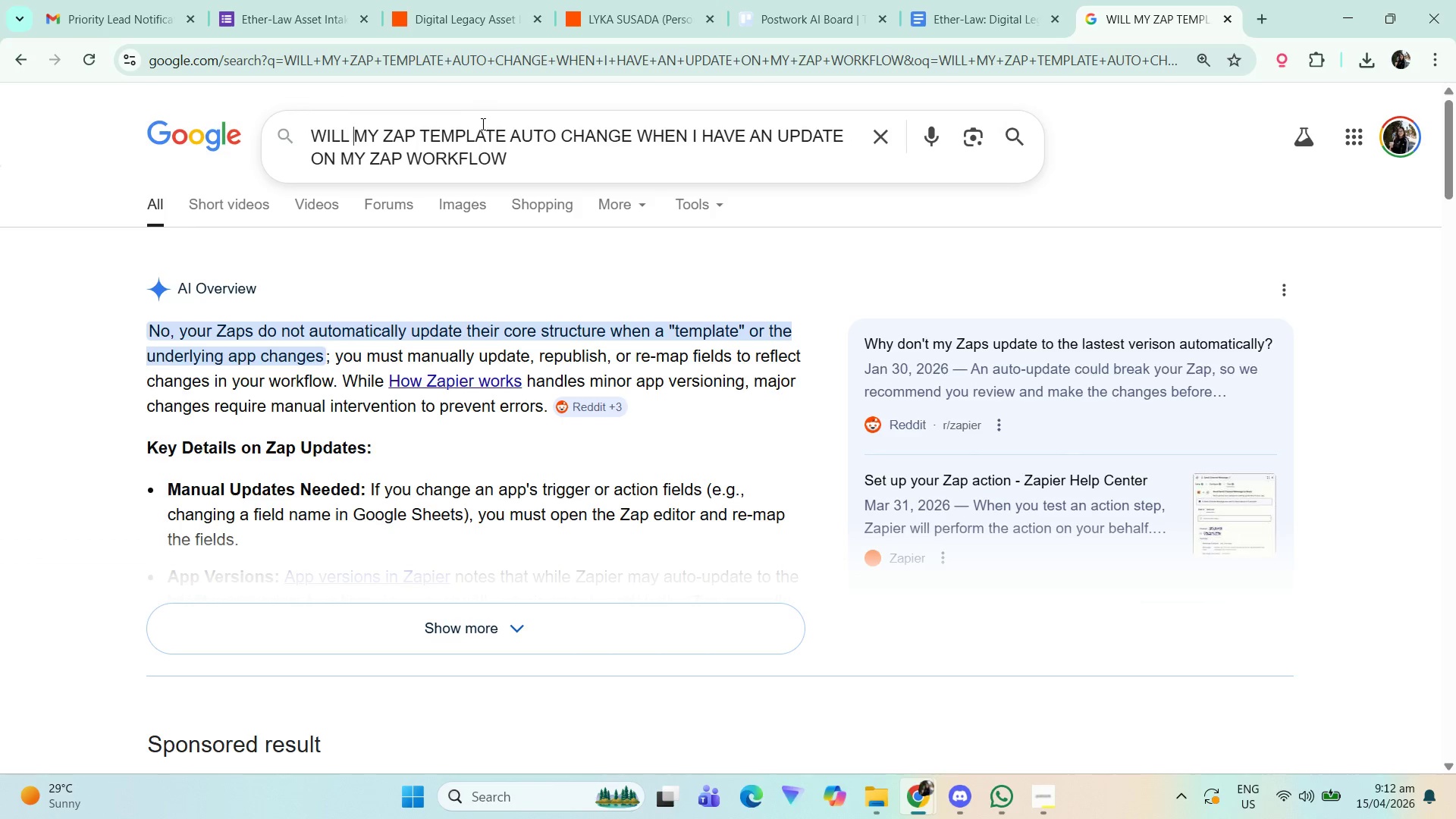 
key(Control+A)
 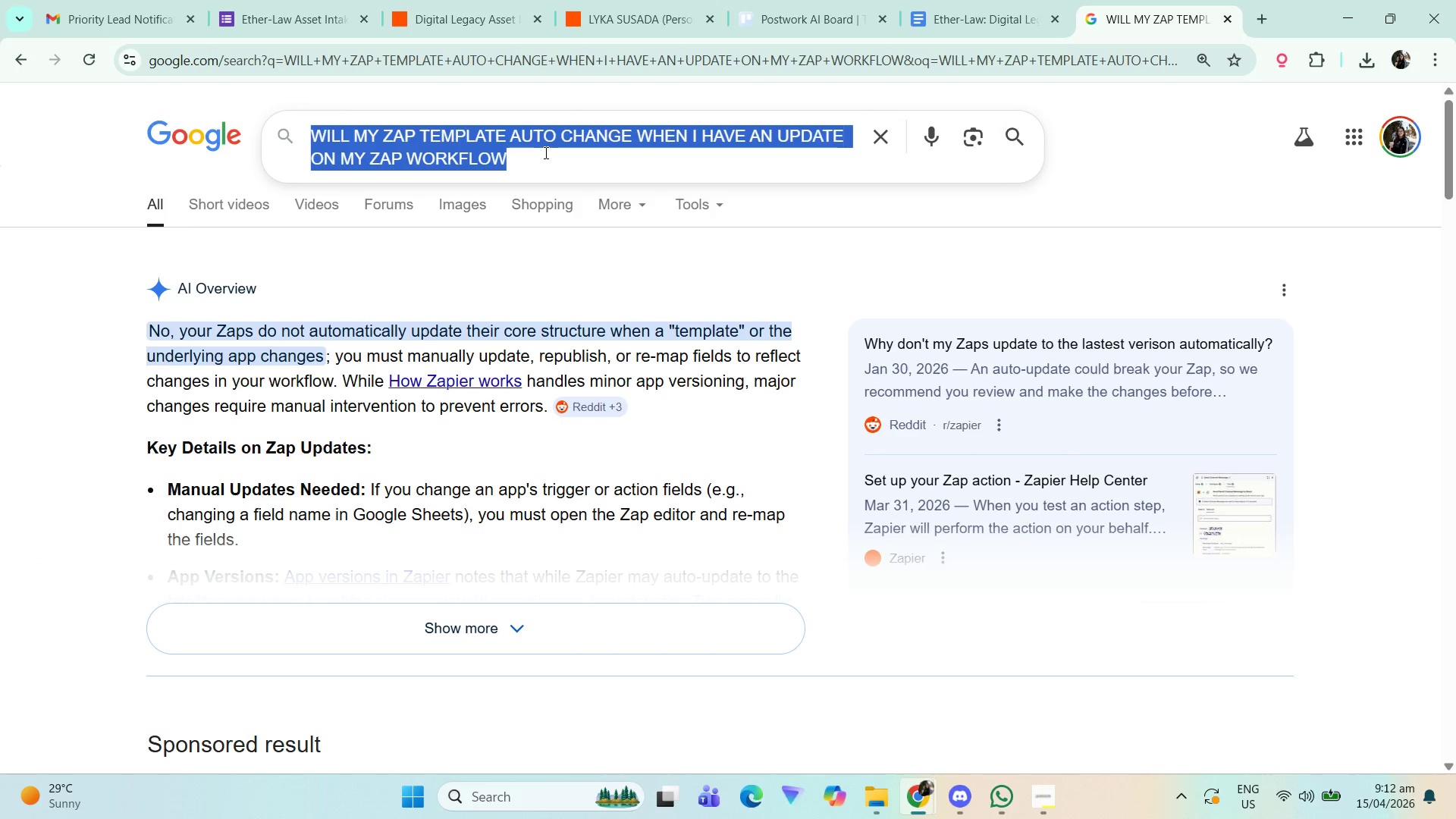 
type(wu)
key(Backspace)
 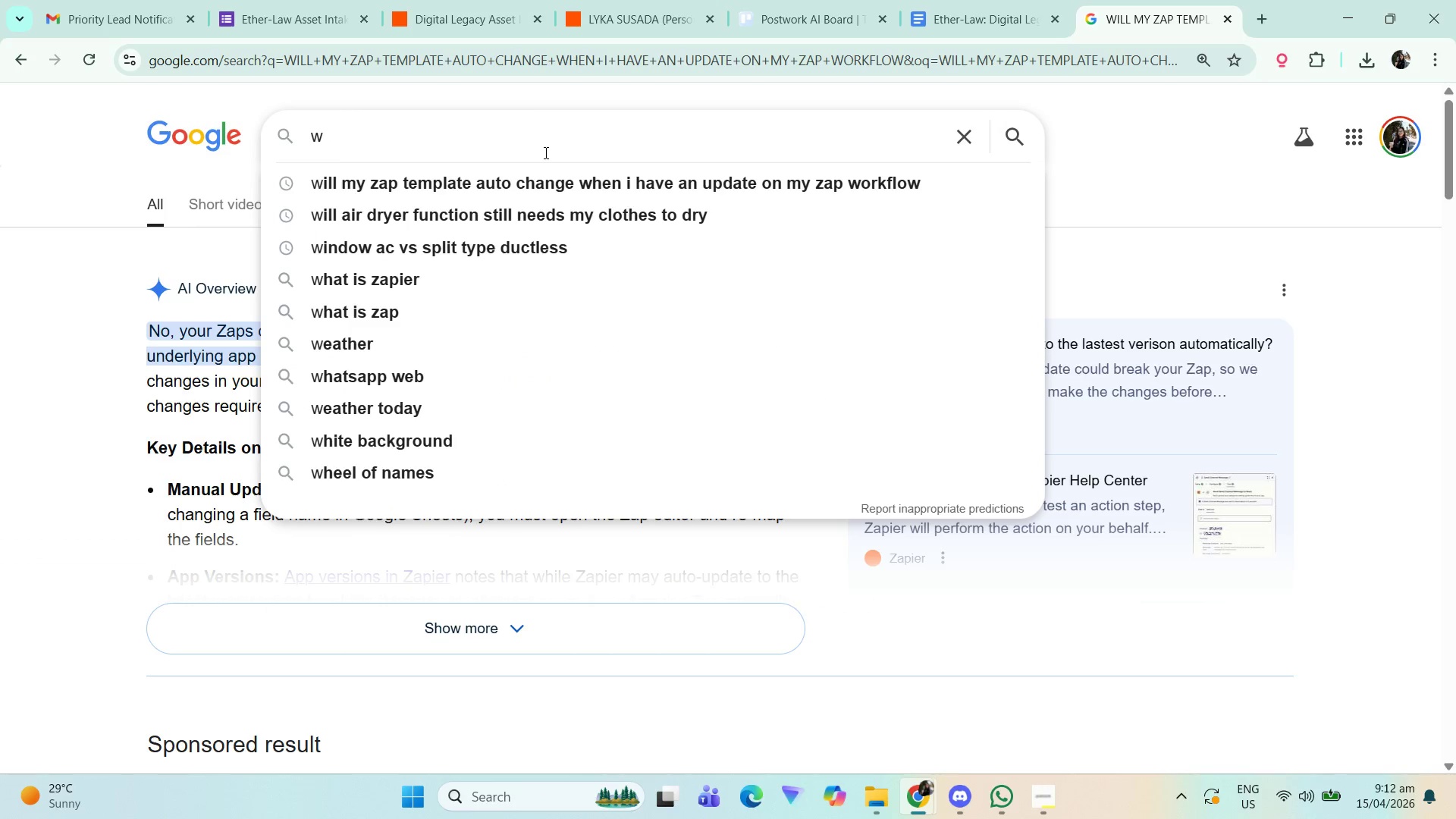 
key(Control+ControlLeft)
 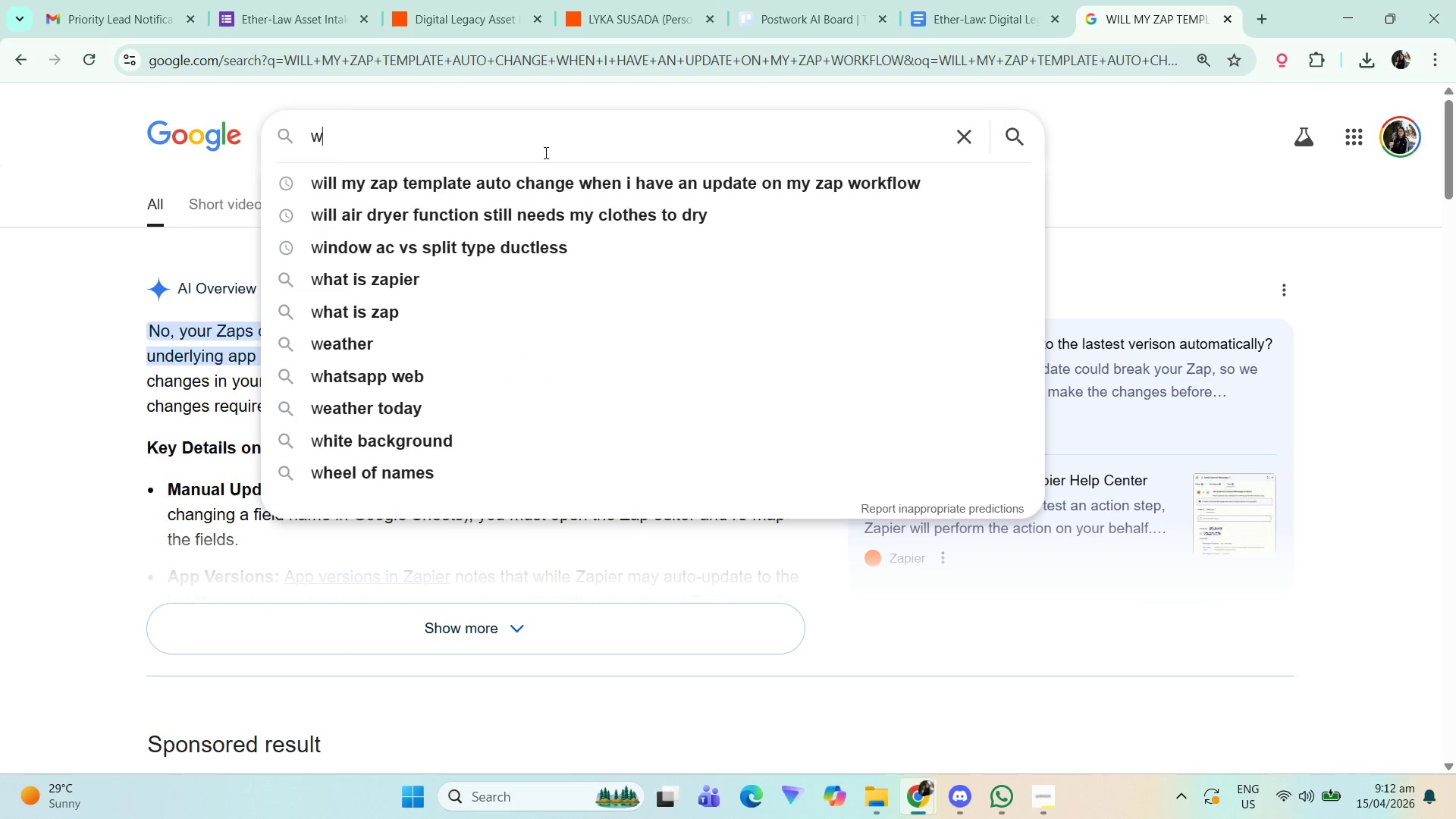 
key(Control+A)
 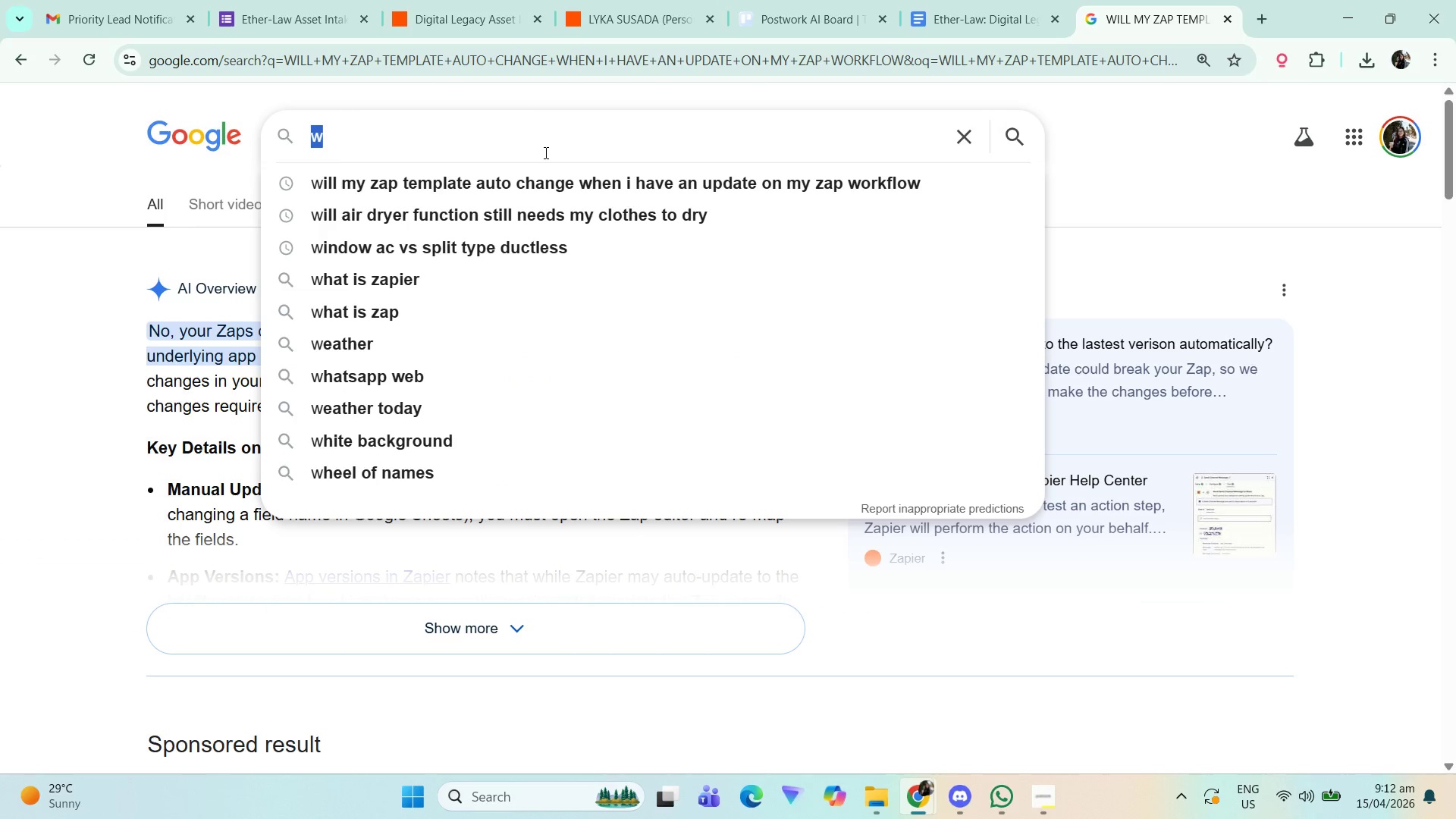 
type(i have a zap r)
key(Backspace)
type(template, will it cah)
key(Backspace)
key(Backspace)
type(hange once i have a )
key(Backspace)
key(Backspace)
type(changed )
key(Backspace)
key(Backspace)
key(Backspace)
key(Backspace)
key(Backspace)
key(Backspace)
key(Backspace)
key(Backspace)
type(y)
key(Backspace)
type(update my publsihed zap)
 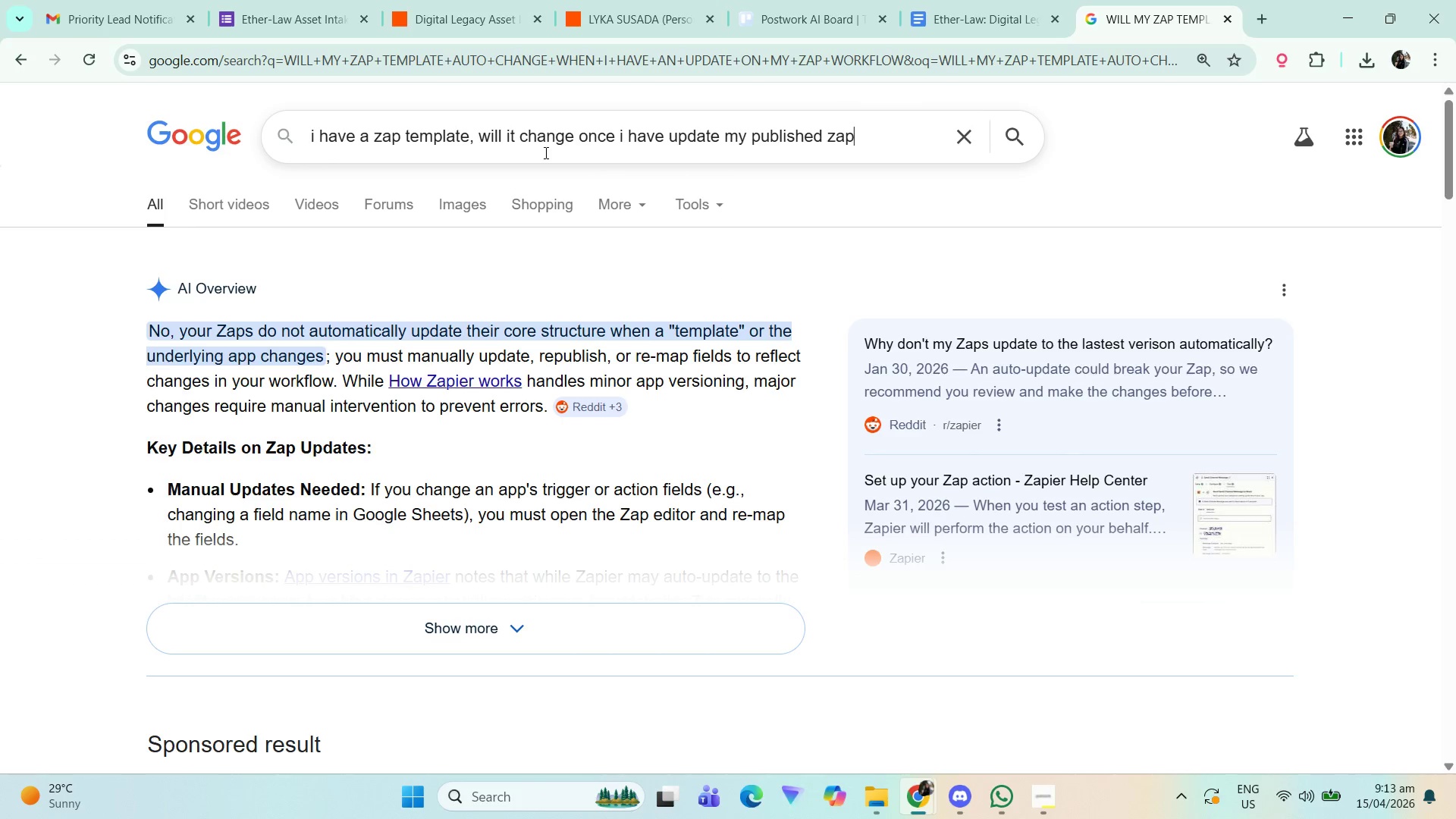 
key(Enter)
 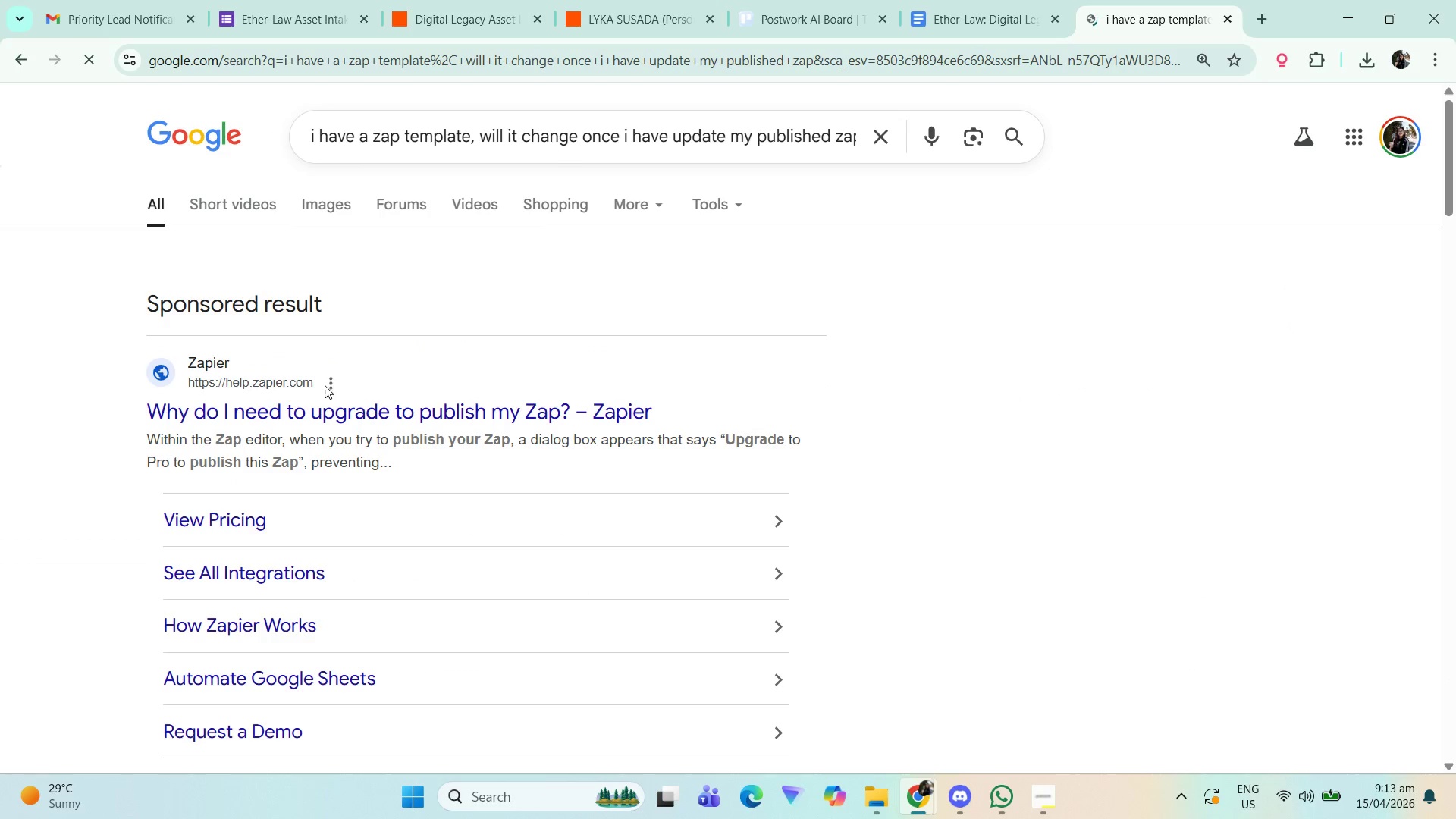 
scroll: coordinate [306, 646], scroll_direction: down, amount: 4.0
 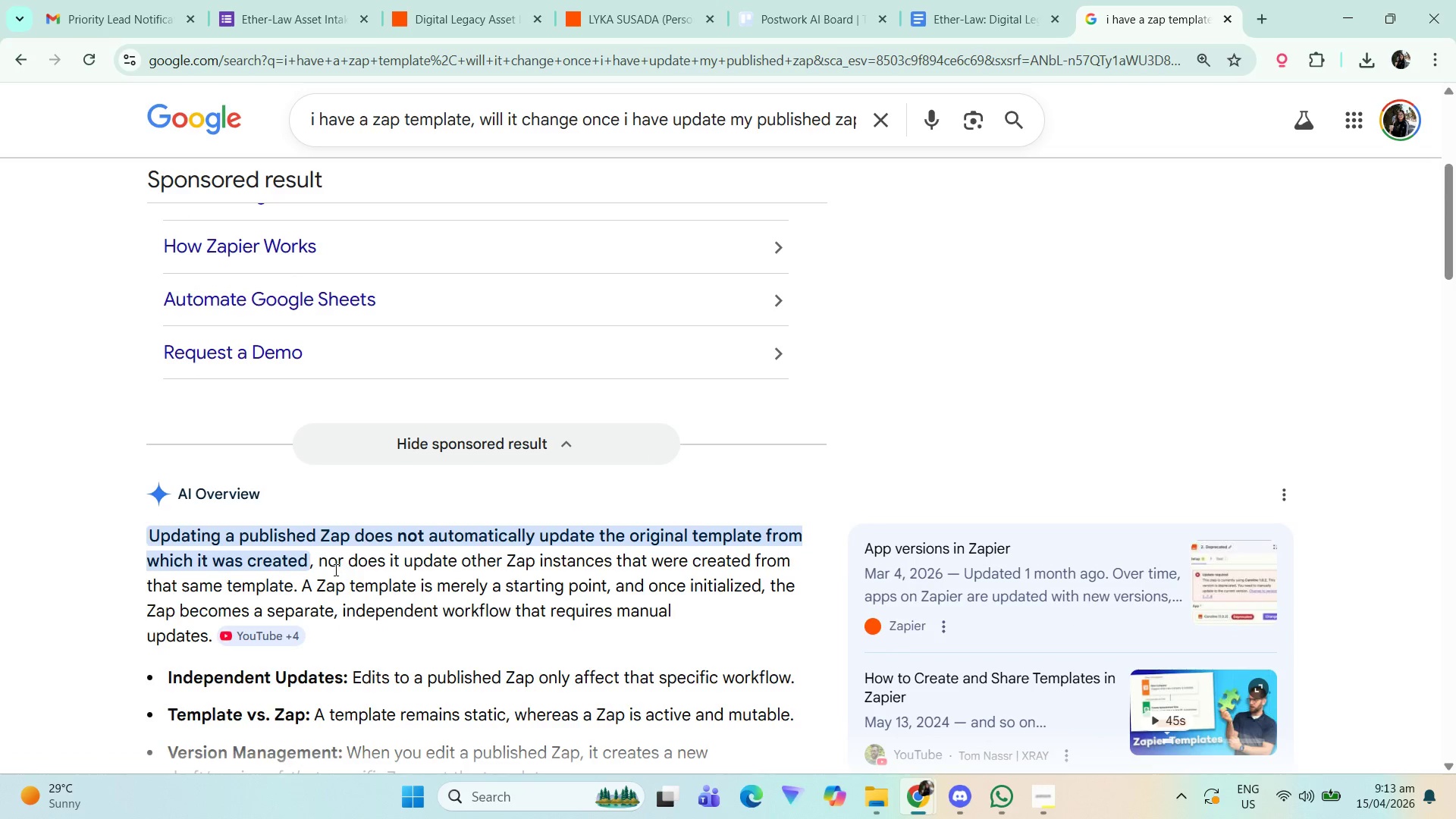 
wait(7.64)
 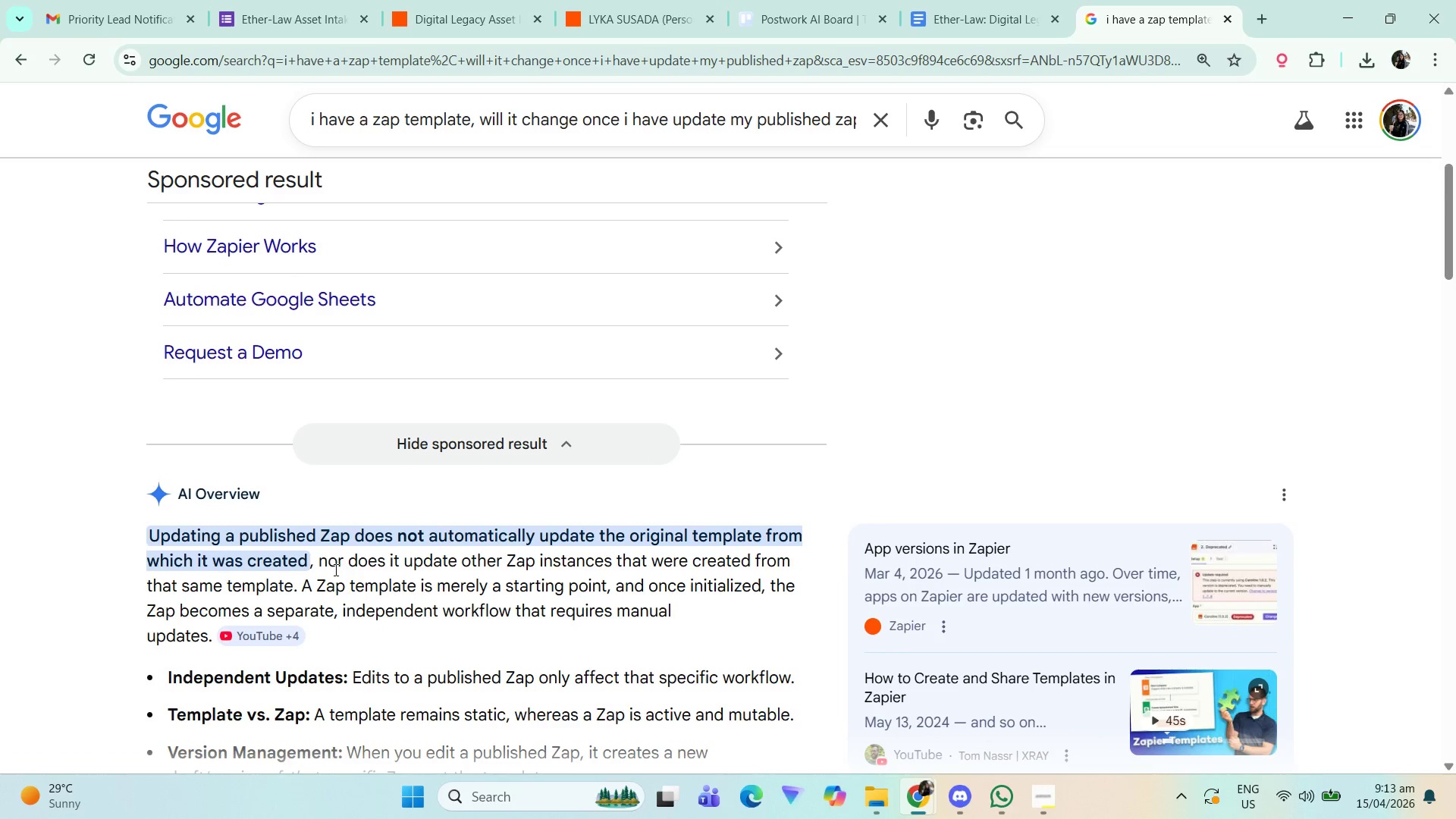 
double_click([784, 0])
 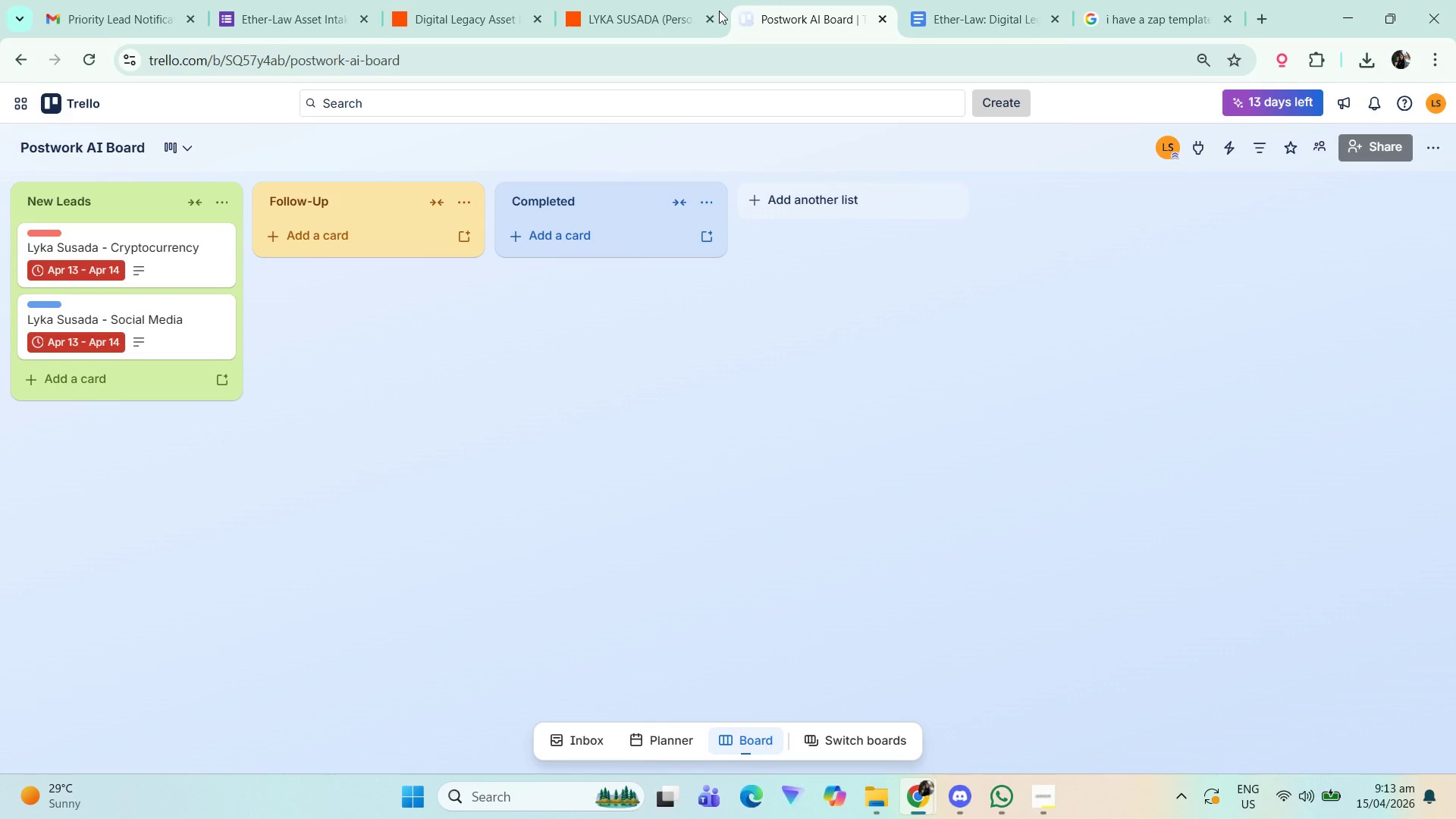 
left_click([396, 0])
 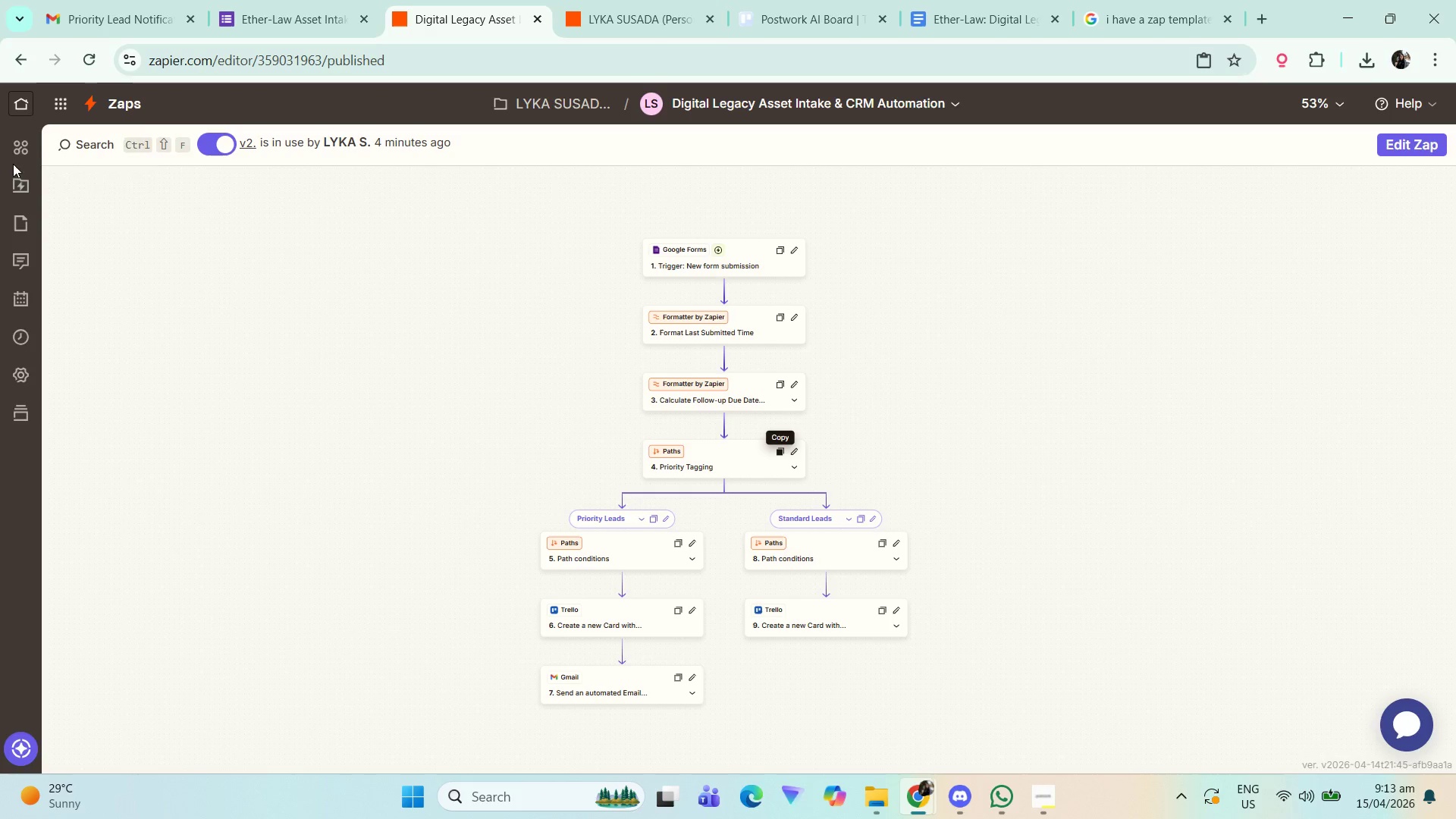 
left_click([19, 151])
 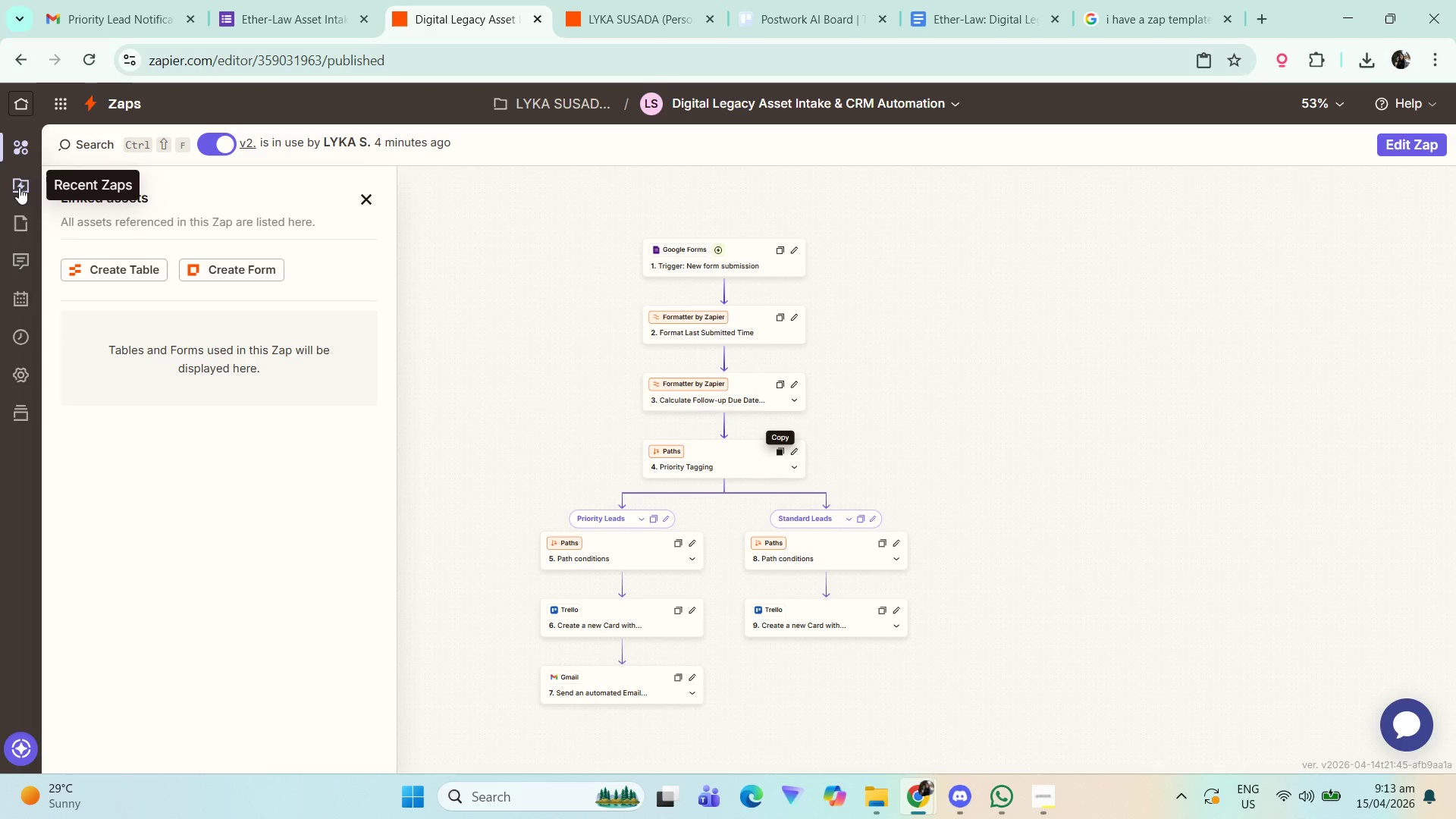 
left_click([20, 187])
 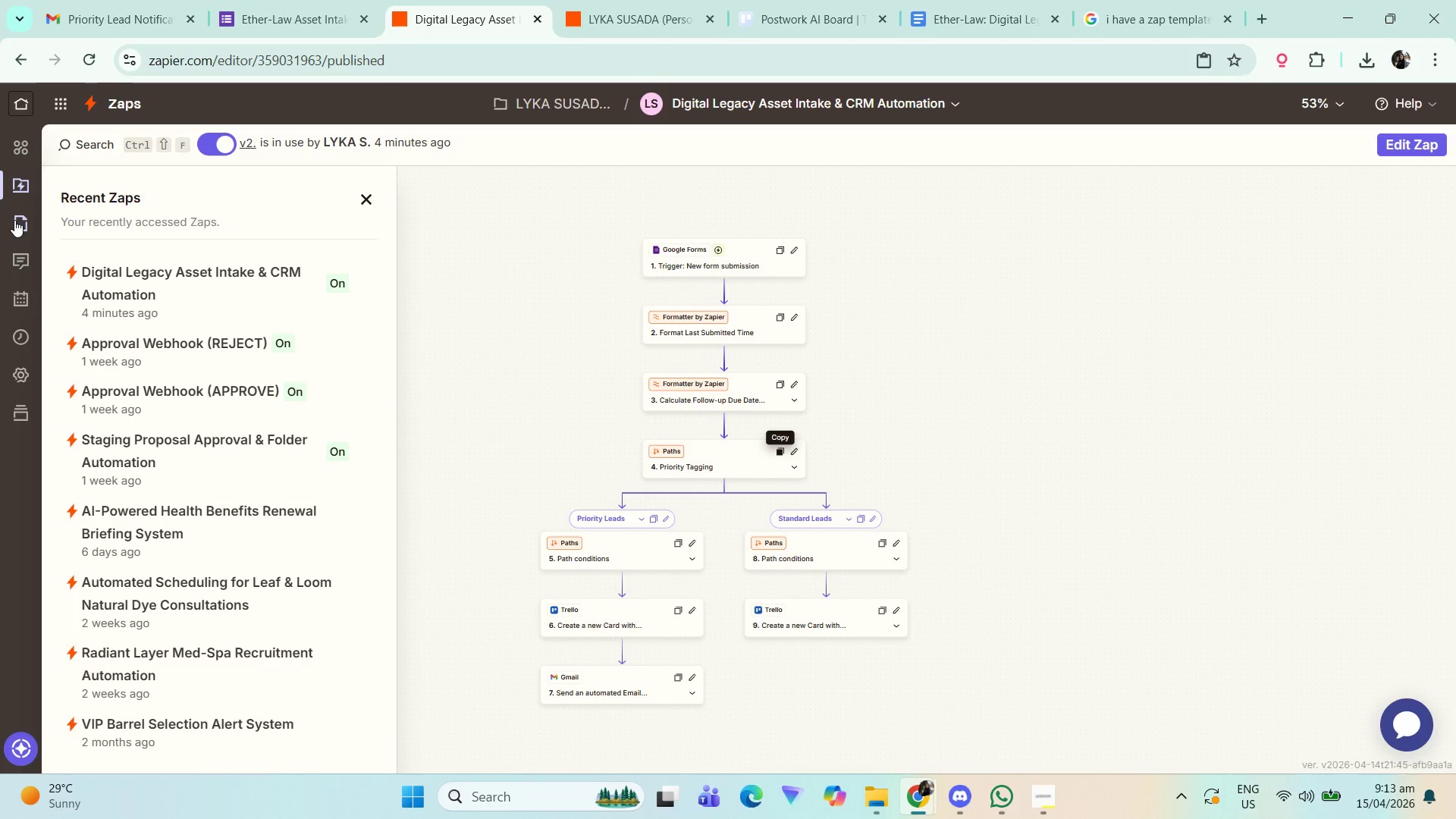 
wait(6.0)
 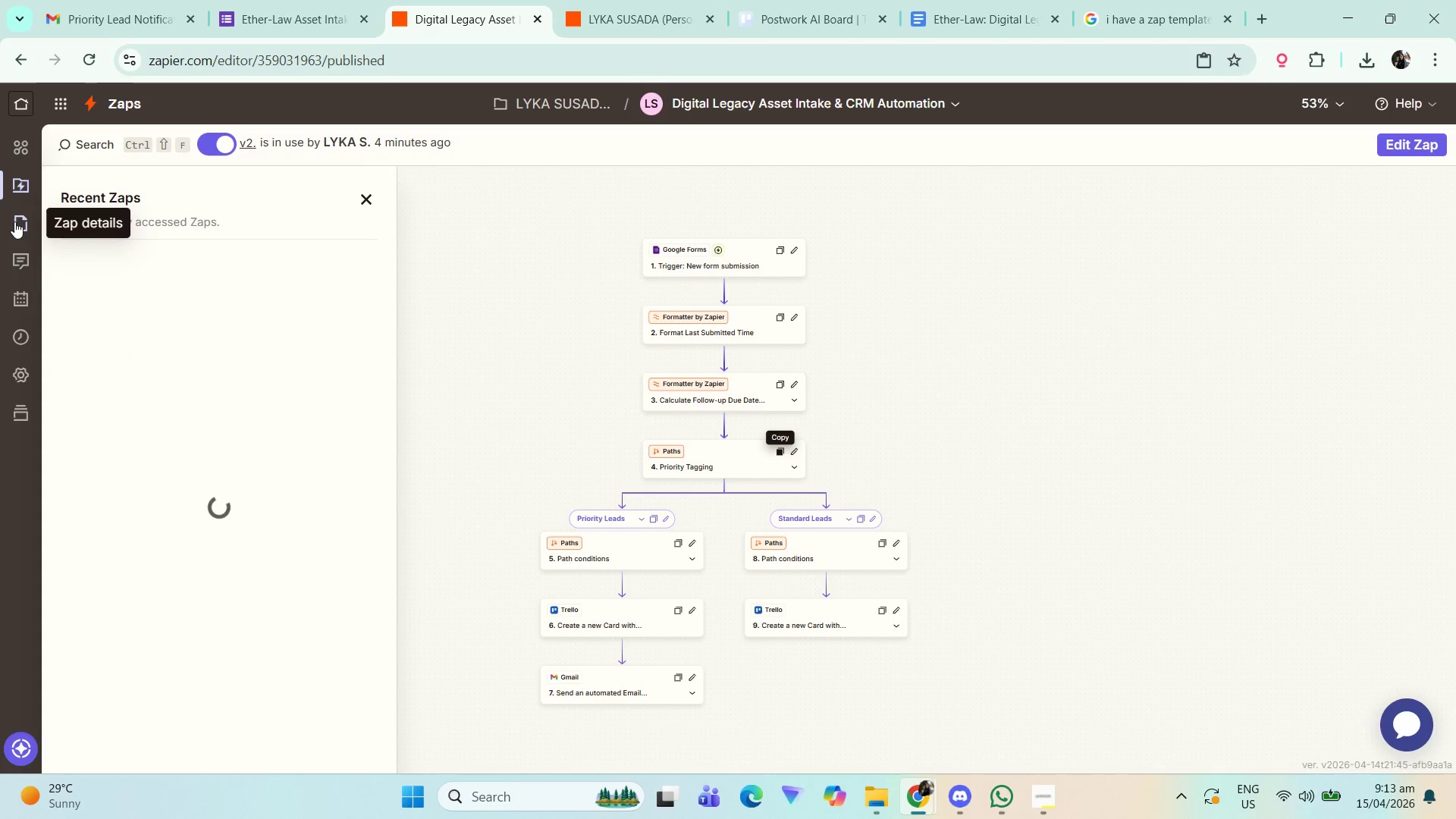 
left_click([20, 272])
 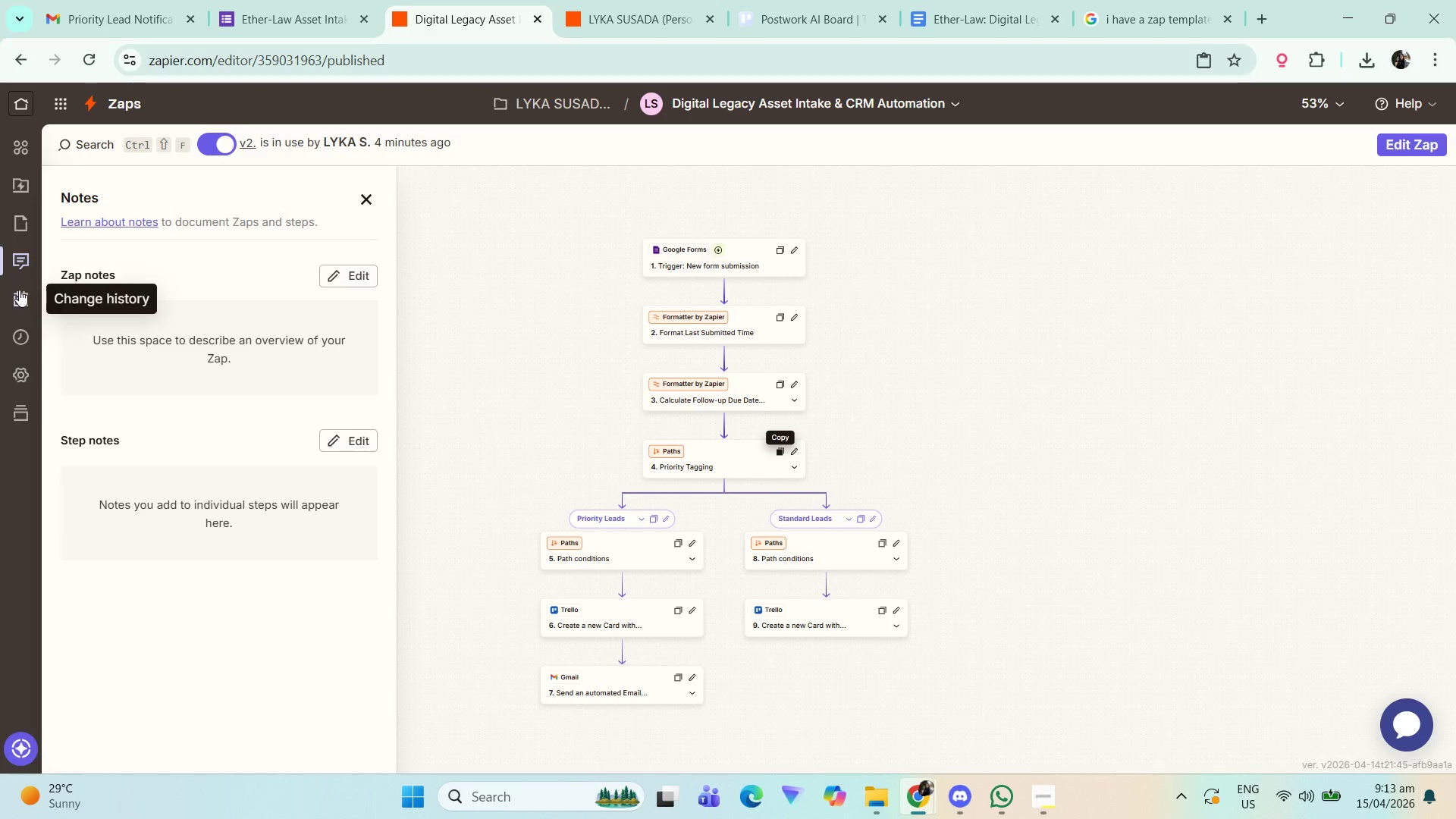 
left_click([20, 299])
 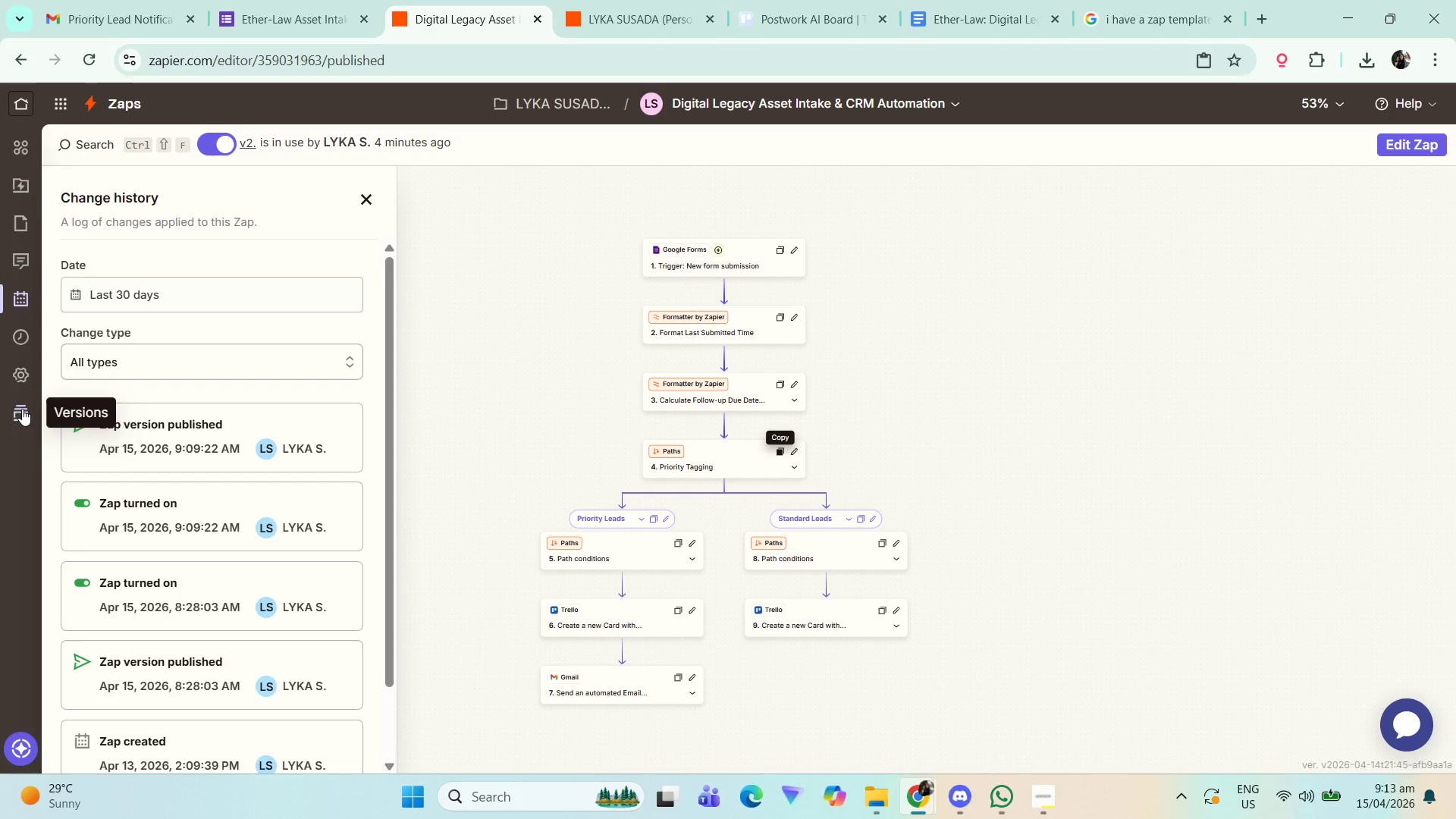 
left_click([548, 259])
 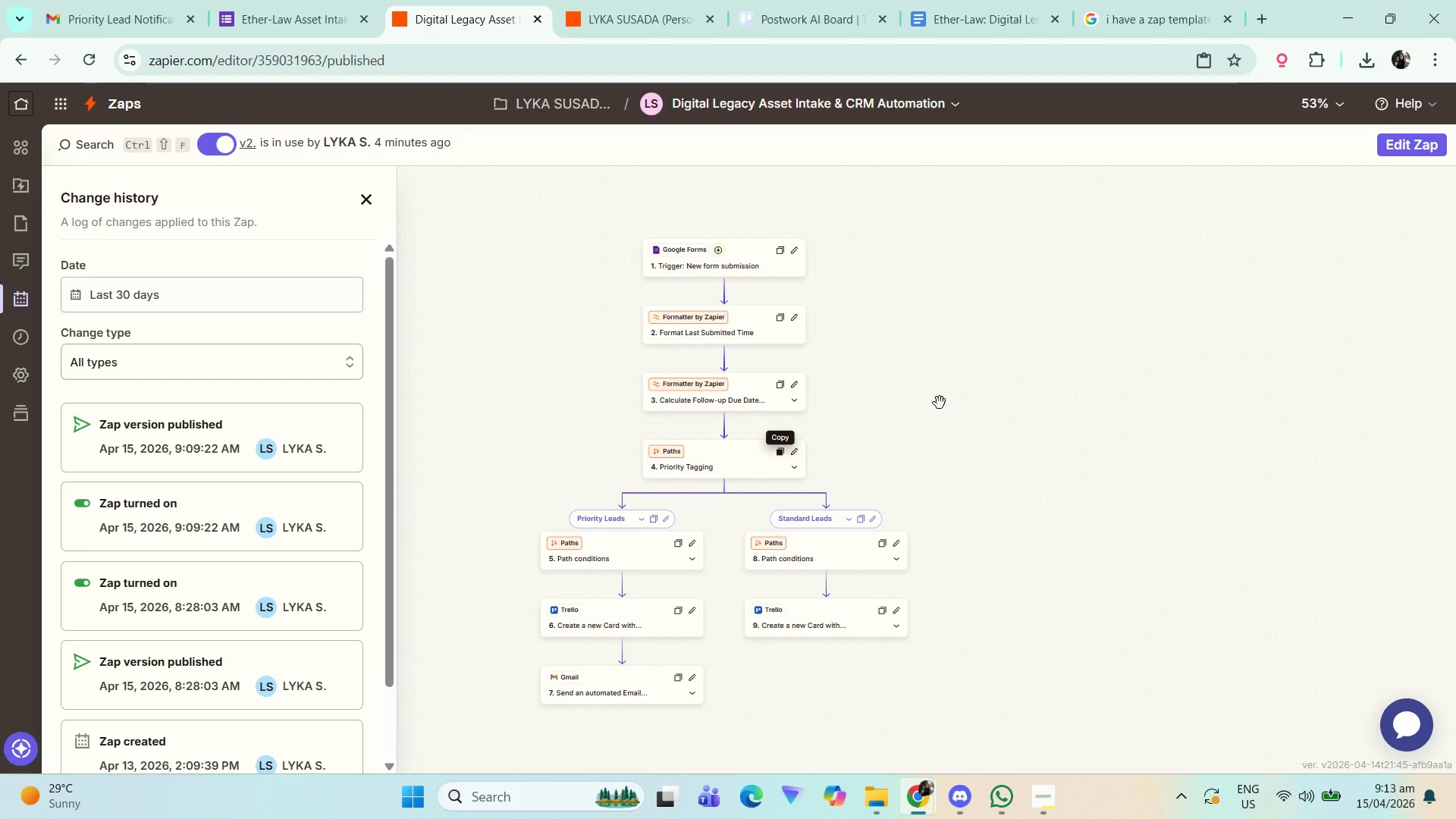 
left_click_drag(start_coordinate=[974, 387], to_coordinate=[1059, 388])
 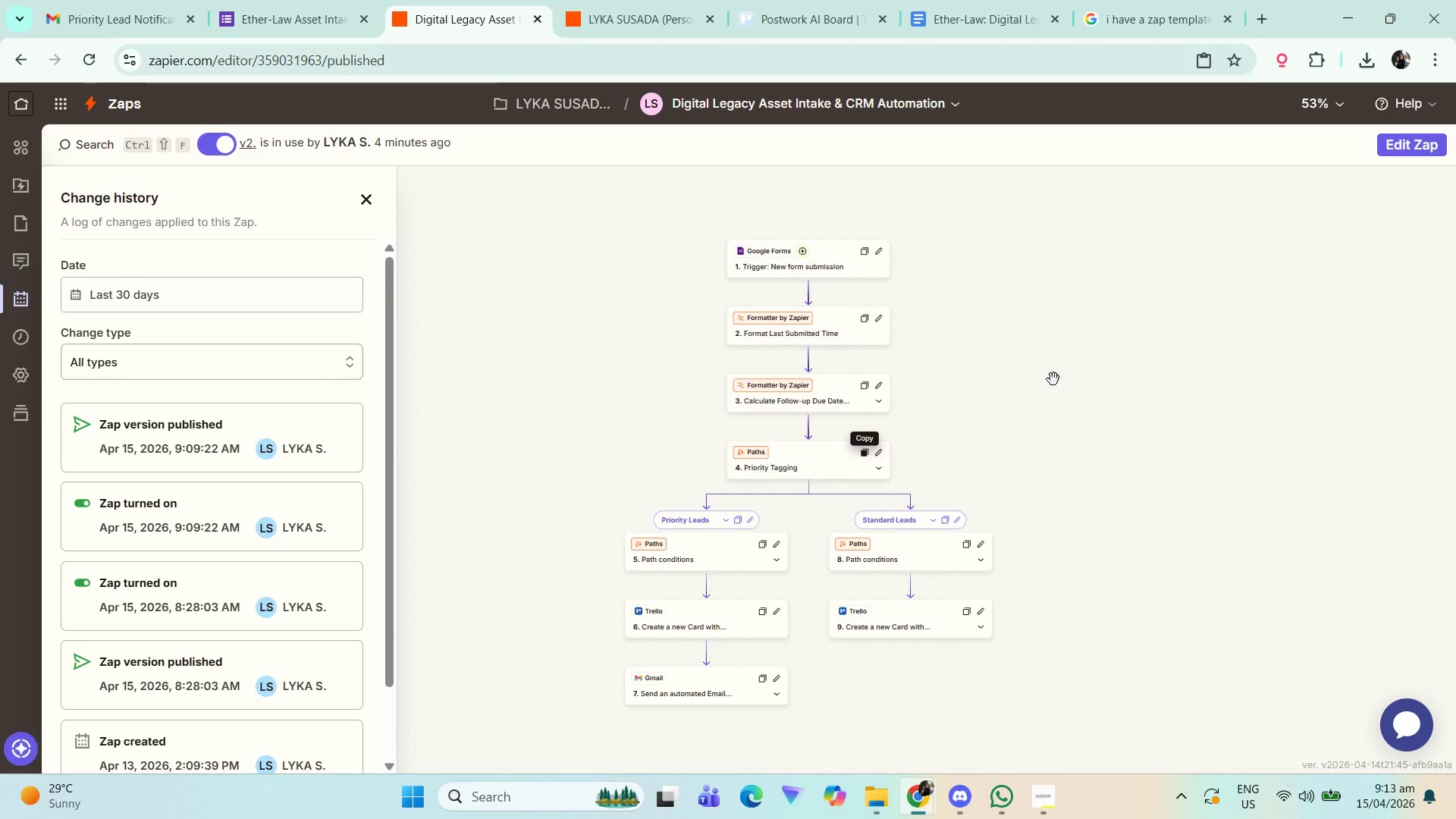 
left_click([1053, 379])
 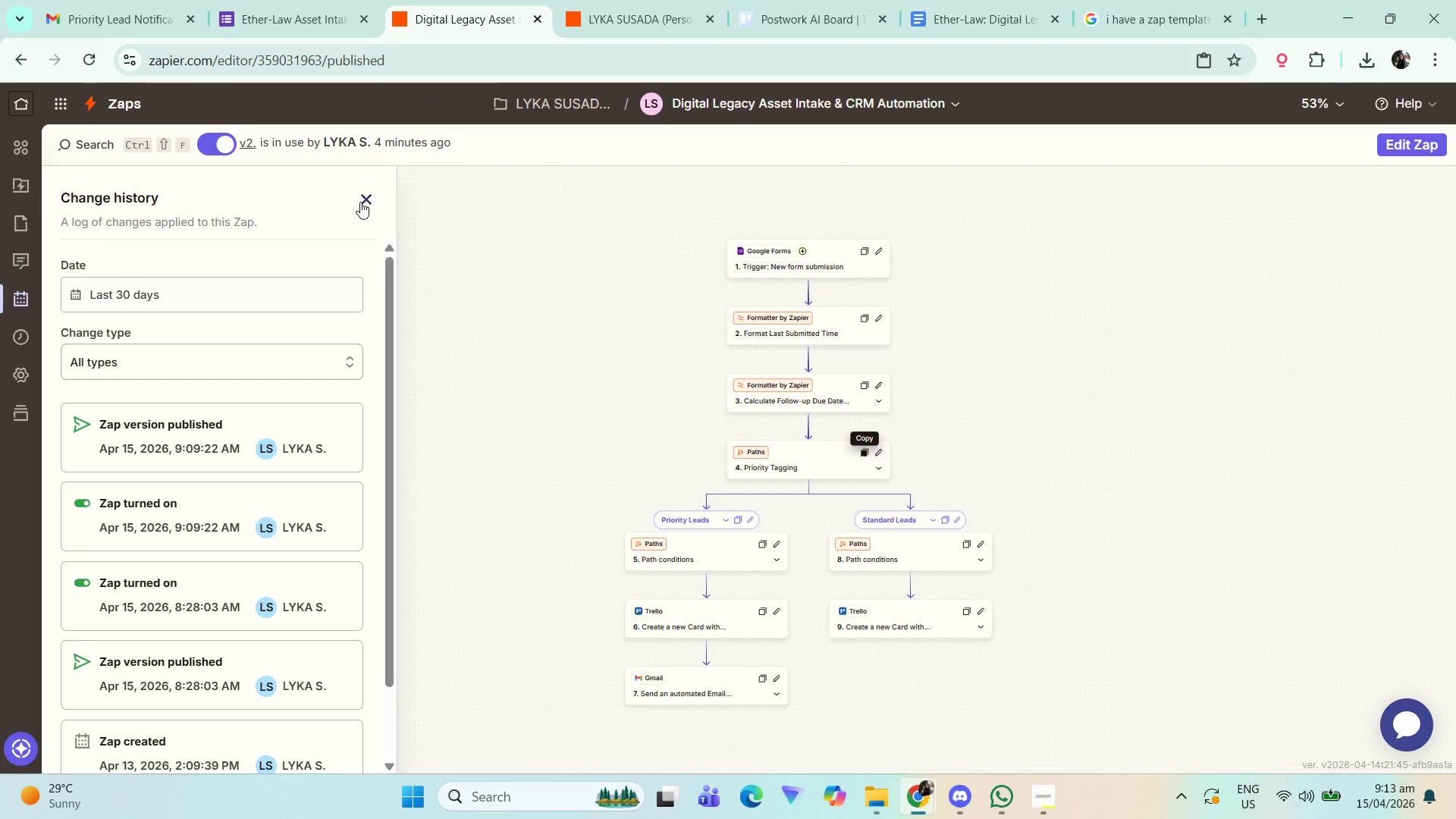 
double_click([458, 311])
 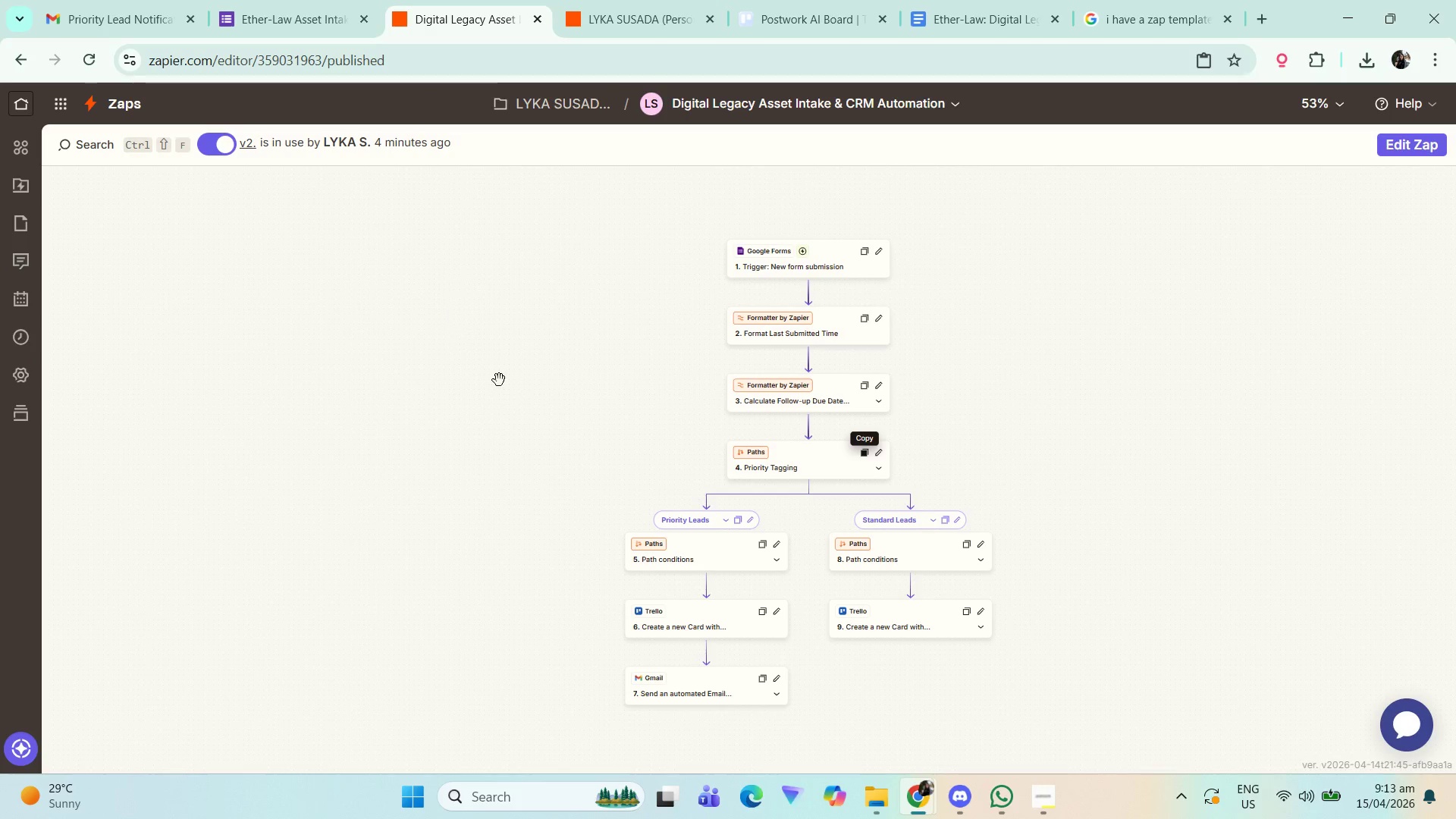 
left_click_drag(start_coordinate=[515, 396], to_coordinate=[460, 394])
 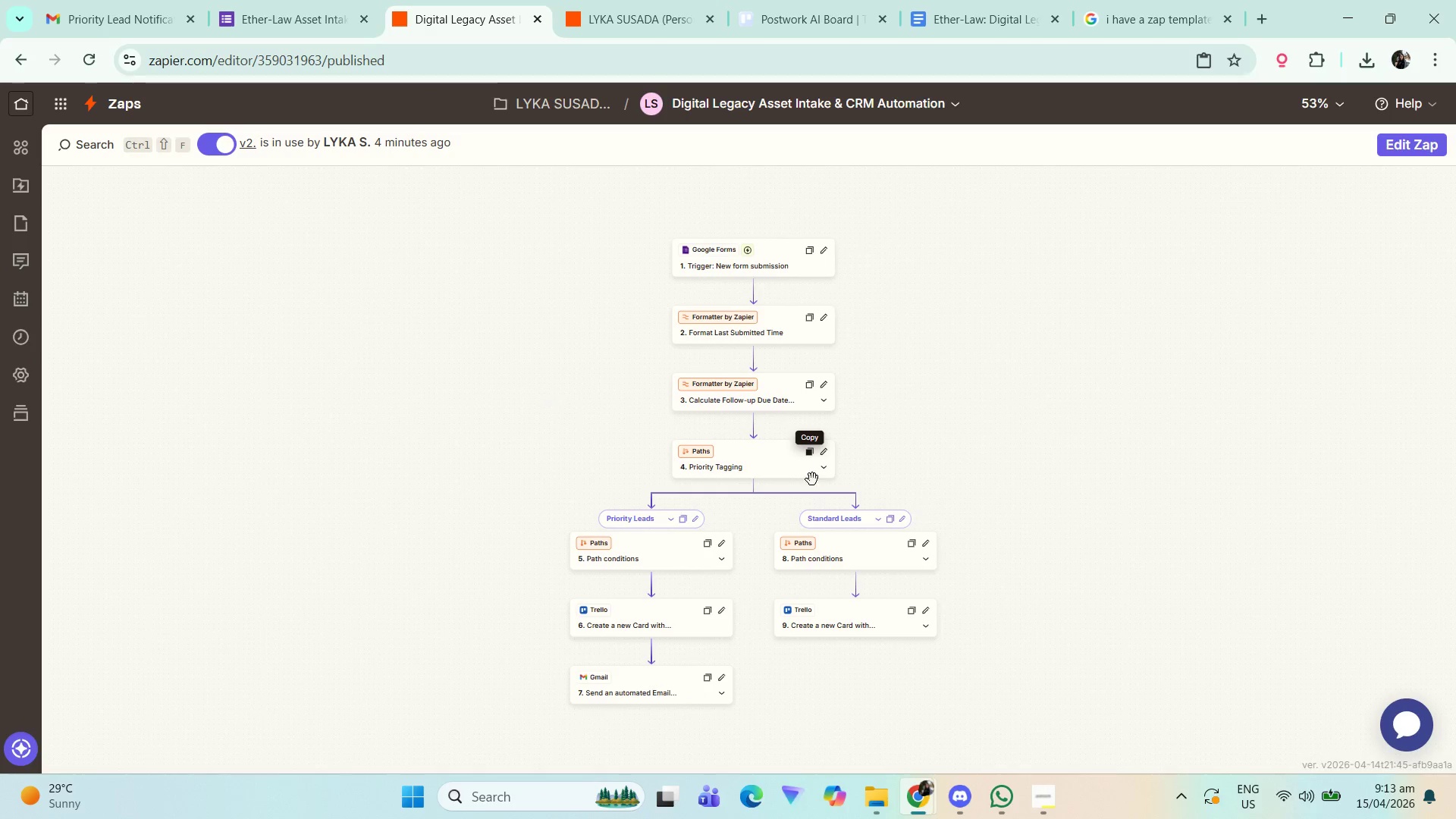 
hold_key(key=ControlLeft, duration=0.34)
 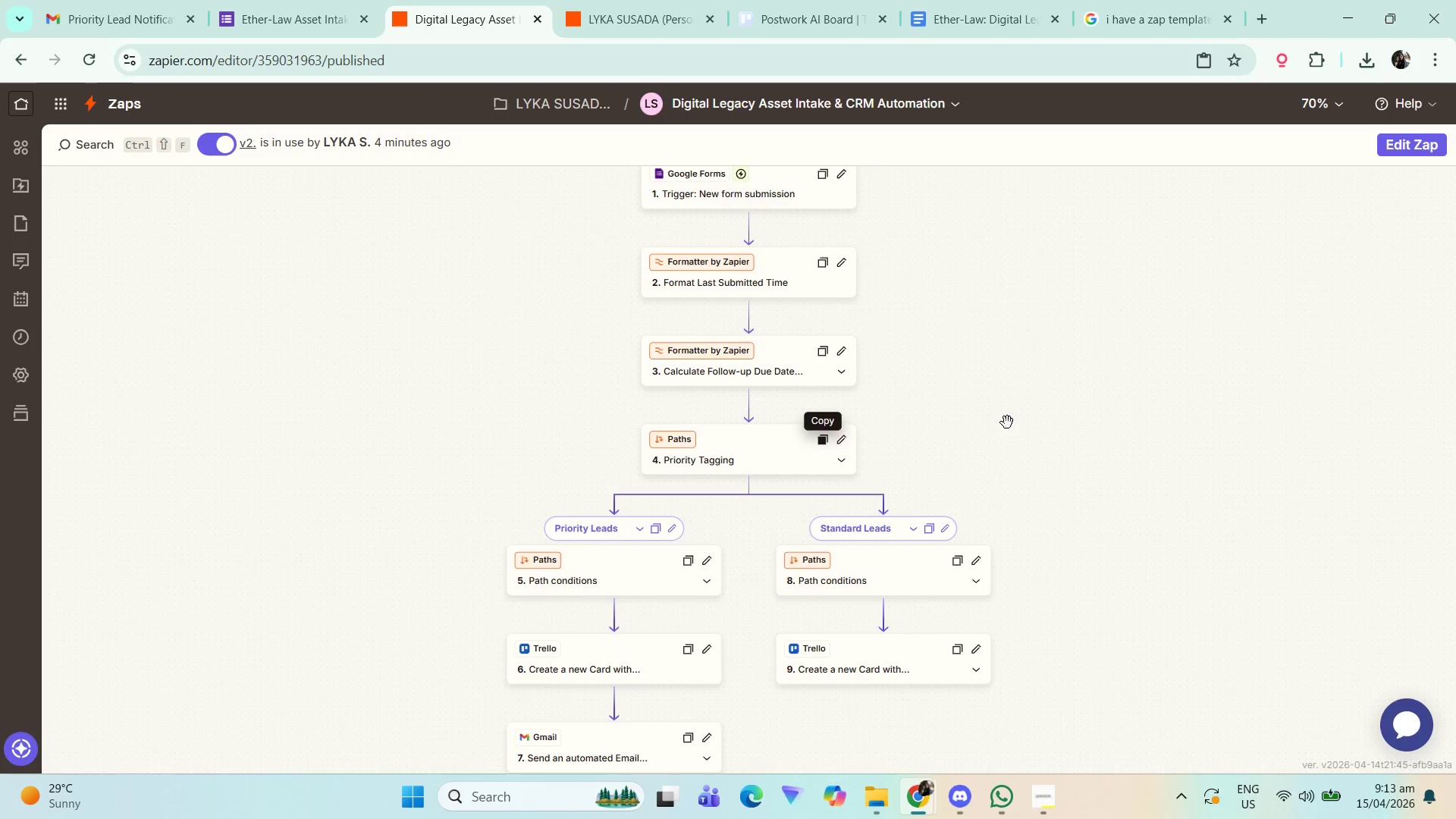 
left_click_drag(start_coordinate=[984, 422], to_coordinate=[1015, 424])
 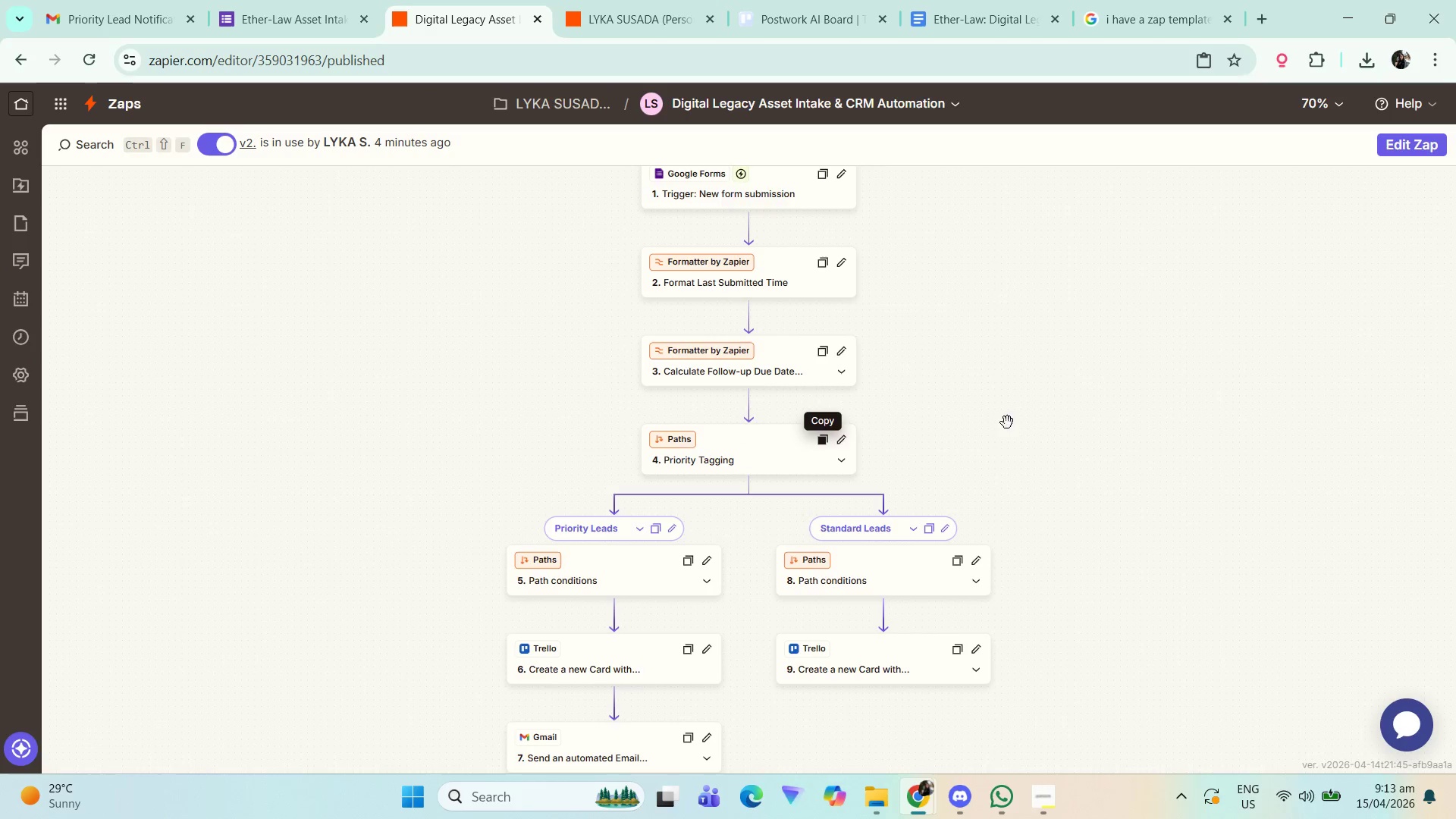 
scroll: coordinate [870, 495], scroll_direction: up, amount: 2.0
 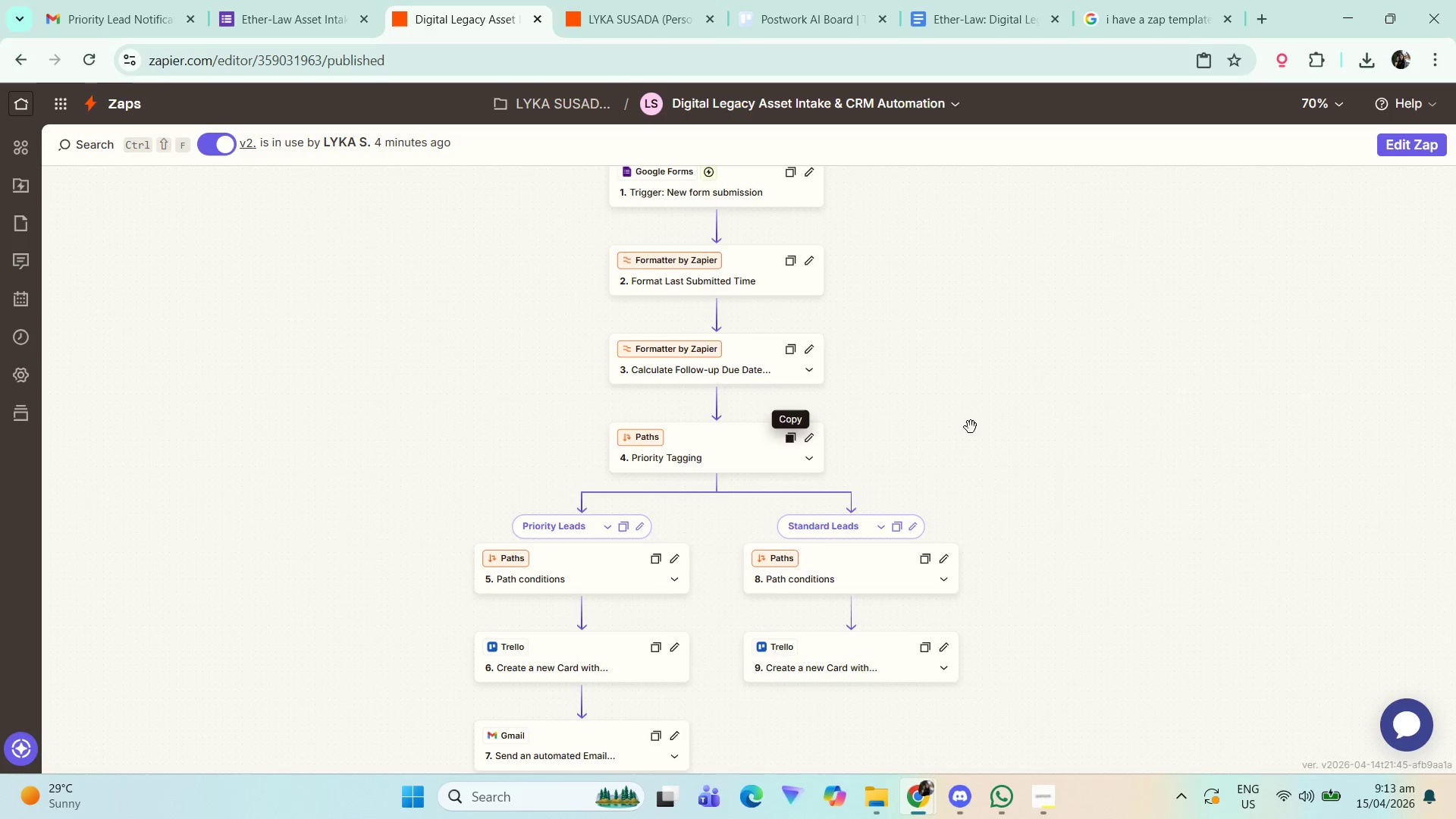 
key(Control+ControlLeft)
 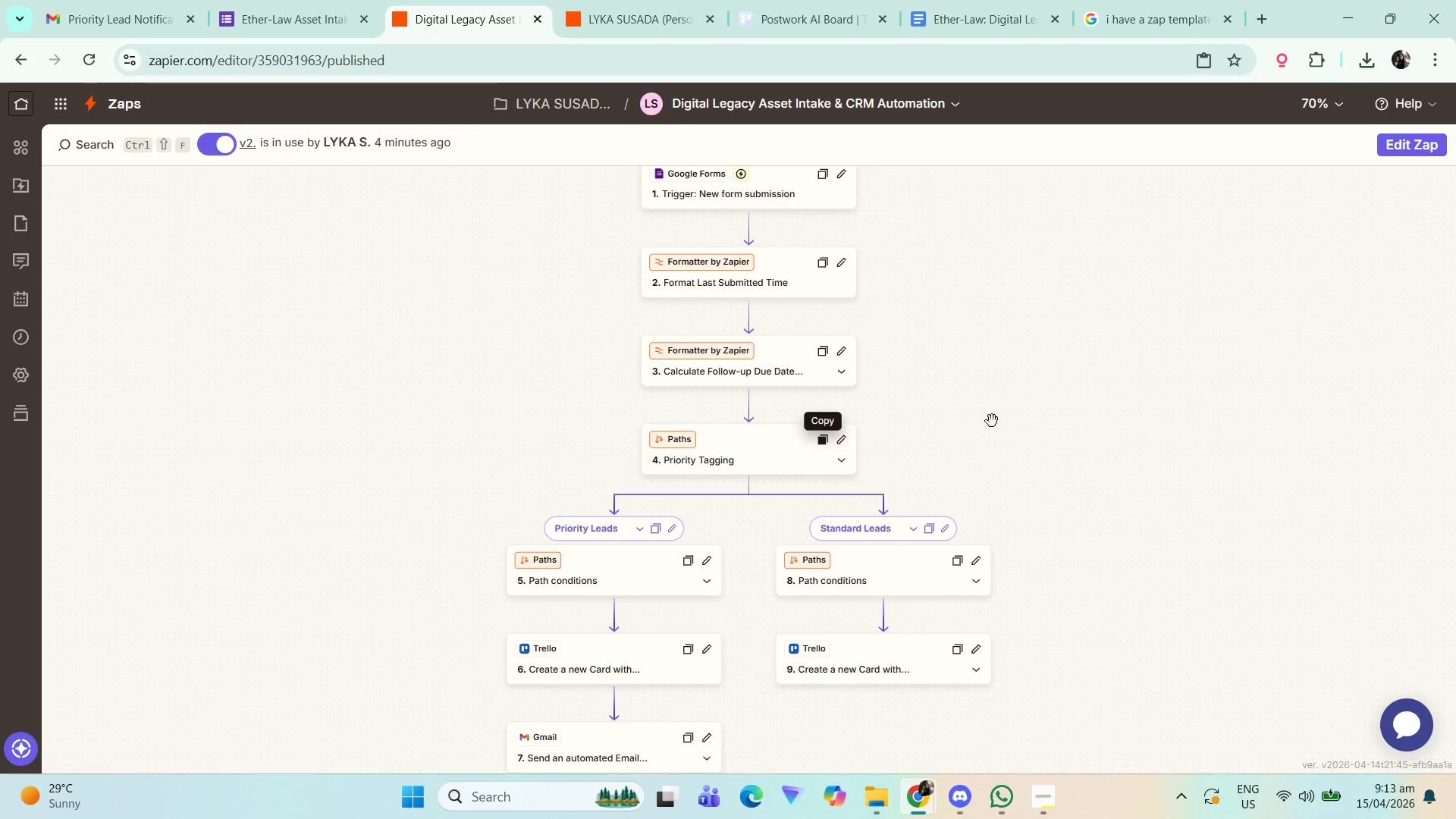 
left_click_drag(start_coordinate=[971, 416], to_coordinate=[957, 411])
 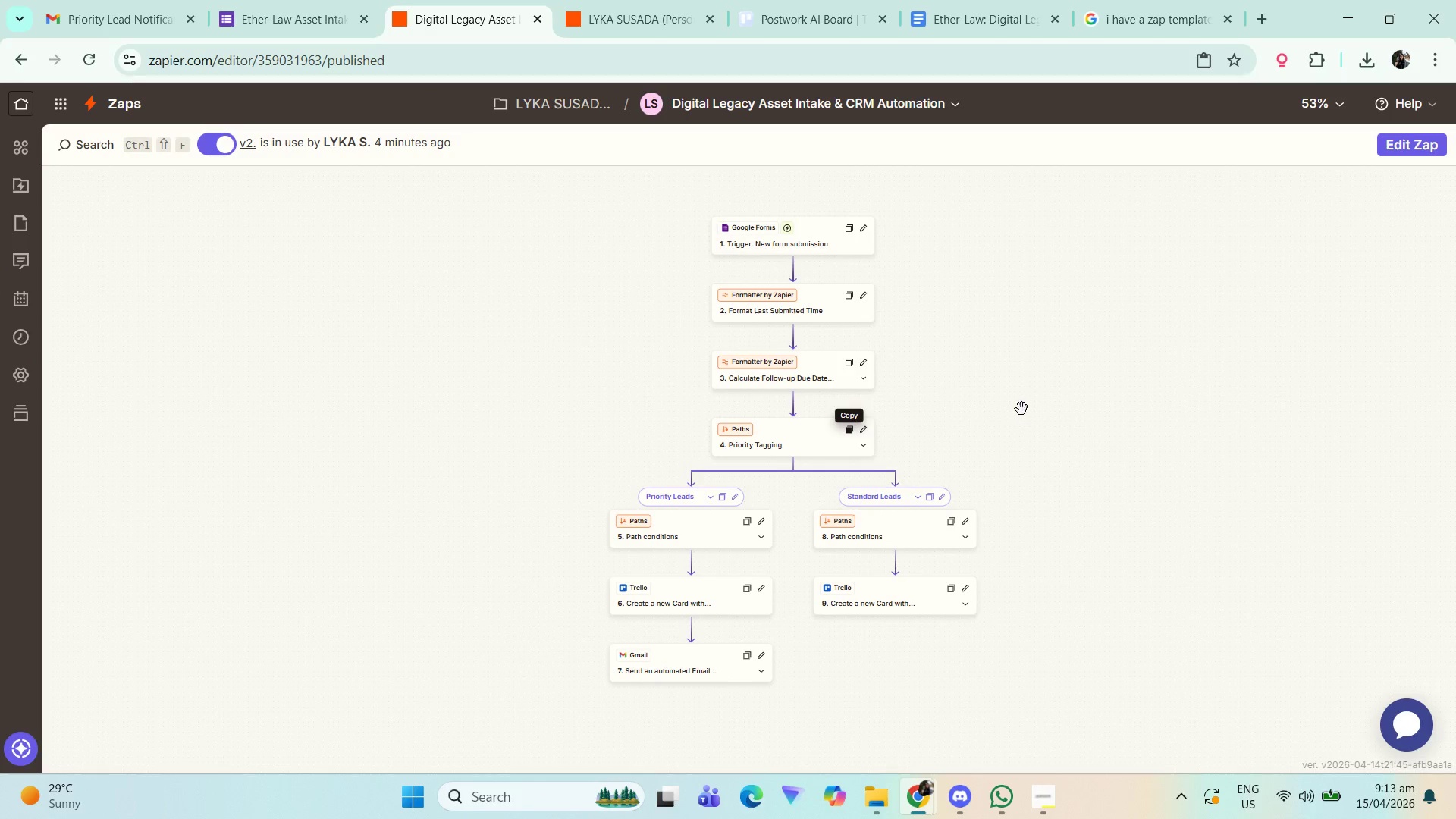 
scroll: coordinate [990, 422], scroll_direction: down, amount: 2.0
 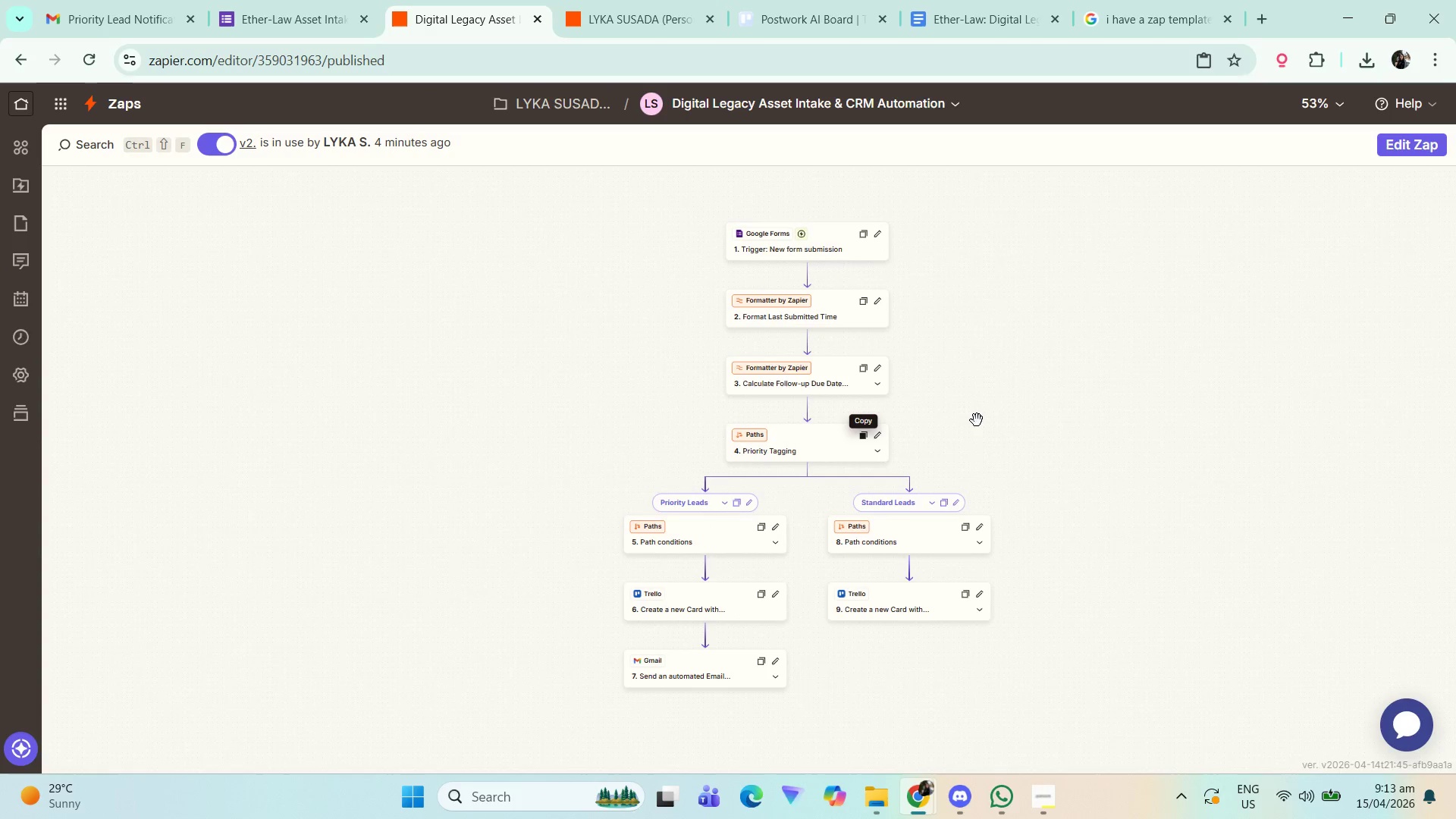 
left_click_drag(start_coordinate=[1019, 411], to_coordinate=[1019, 416])
 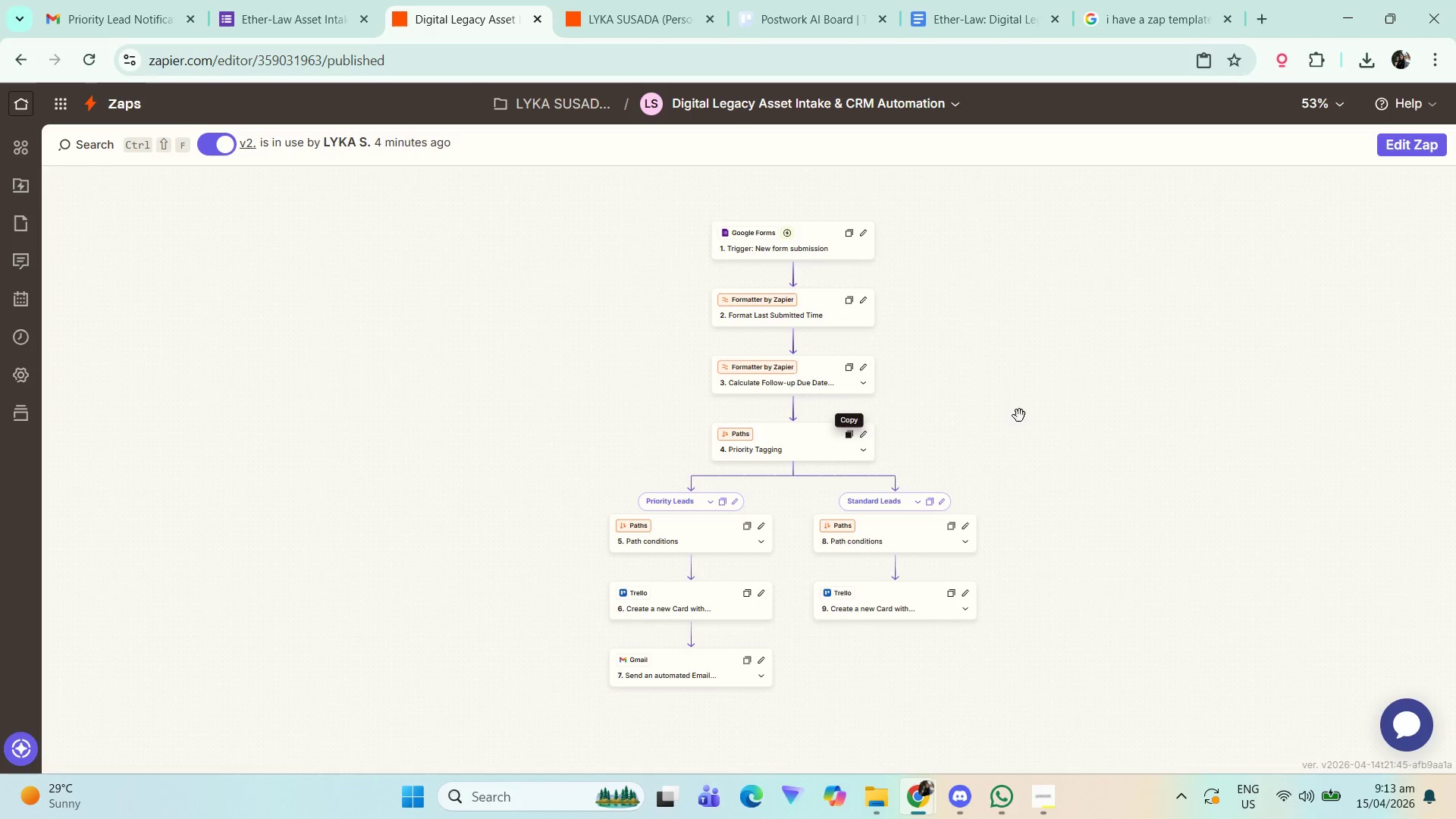 
left_click_drag(start_coordinate=[1019, 416], to_coordinate=[1016, 422])
 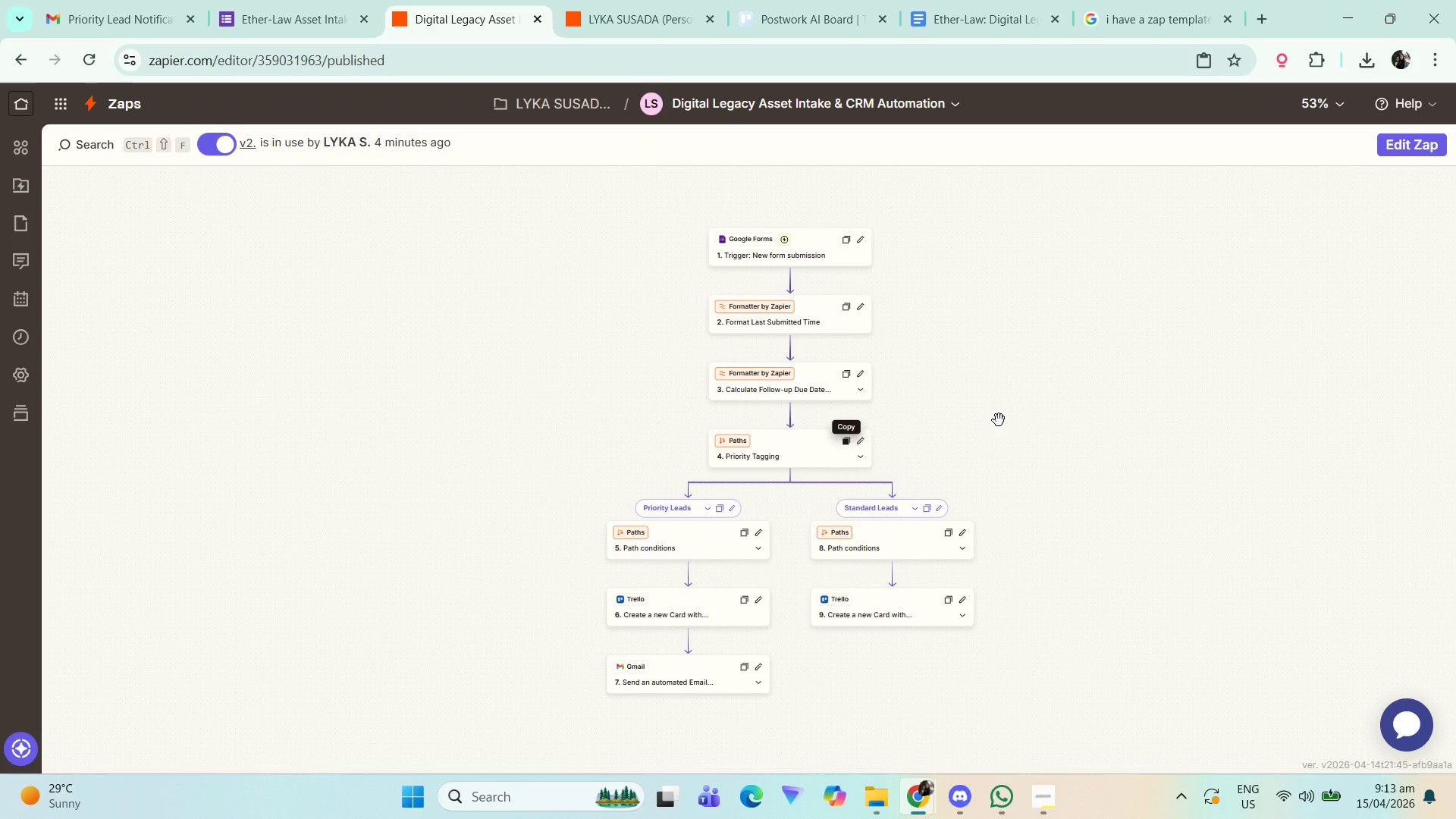 
left_click([981, 419])
 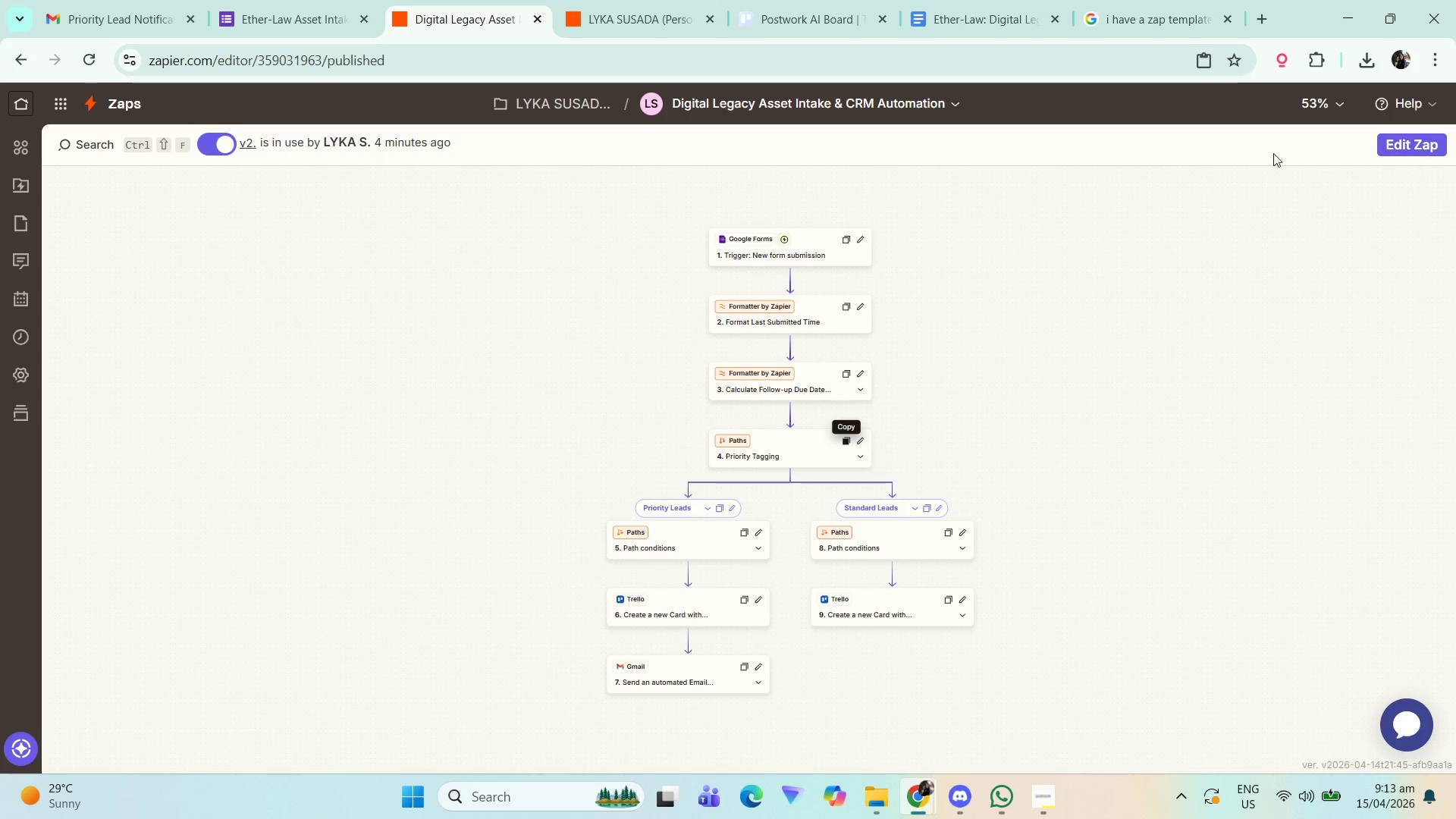 
hold_key(key=ControlLeft, duration=0.34)
scroll: coordinate [1035, 224], scroll_direction: up, amount: 2.0
 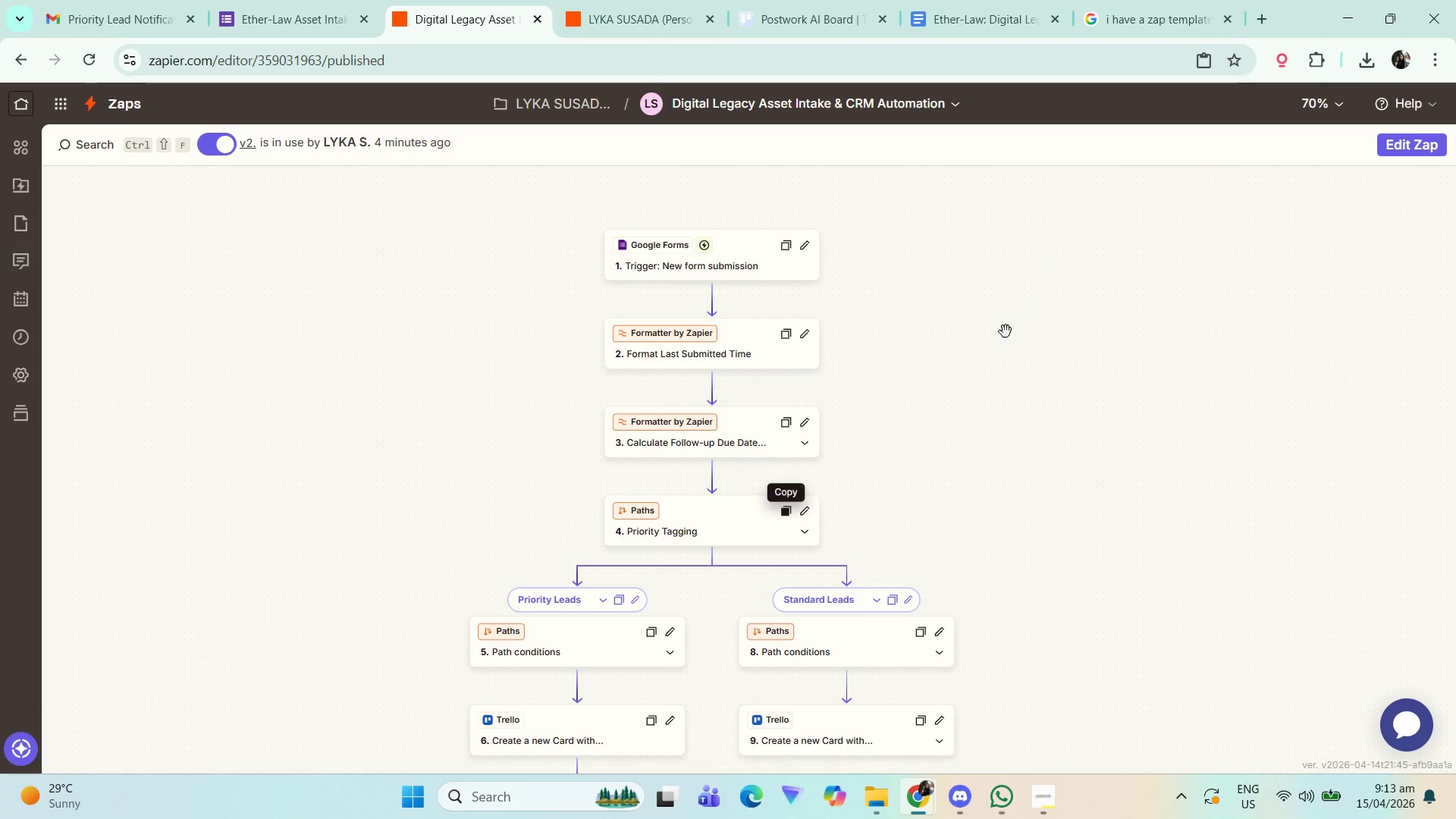 
left_click_drag(start_coordinate=[1034, 309], to_coordinate=[1063, 285])
 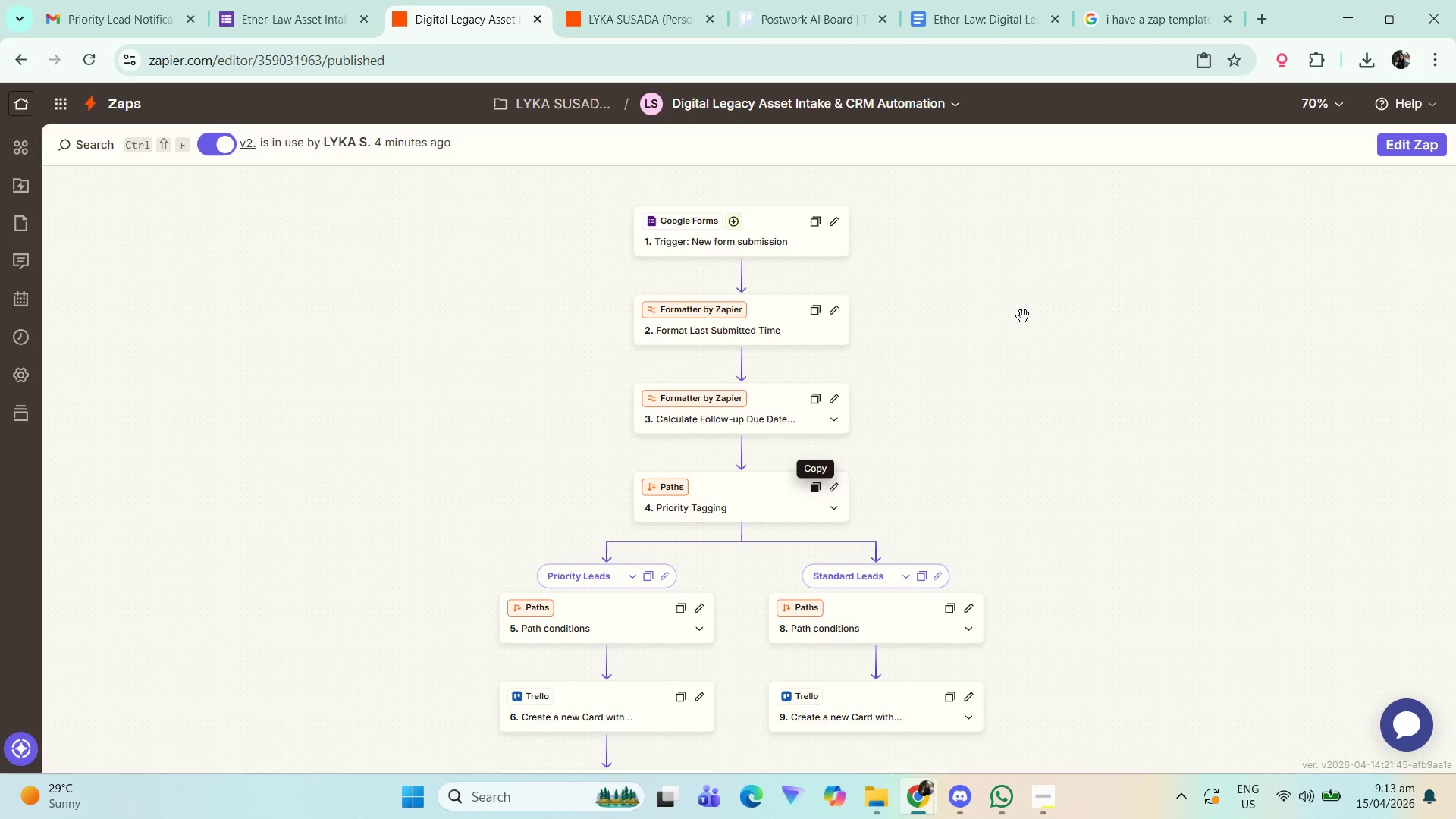 
key(Control+ControlLeft)
 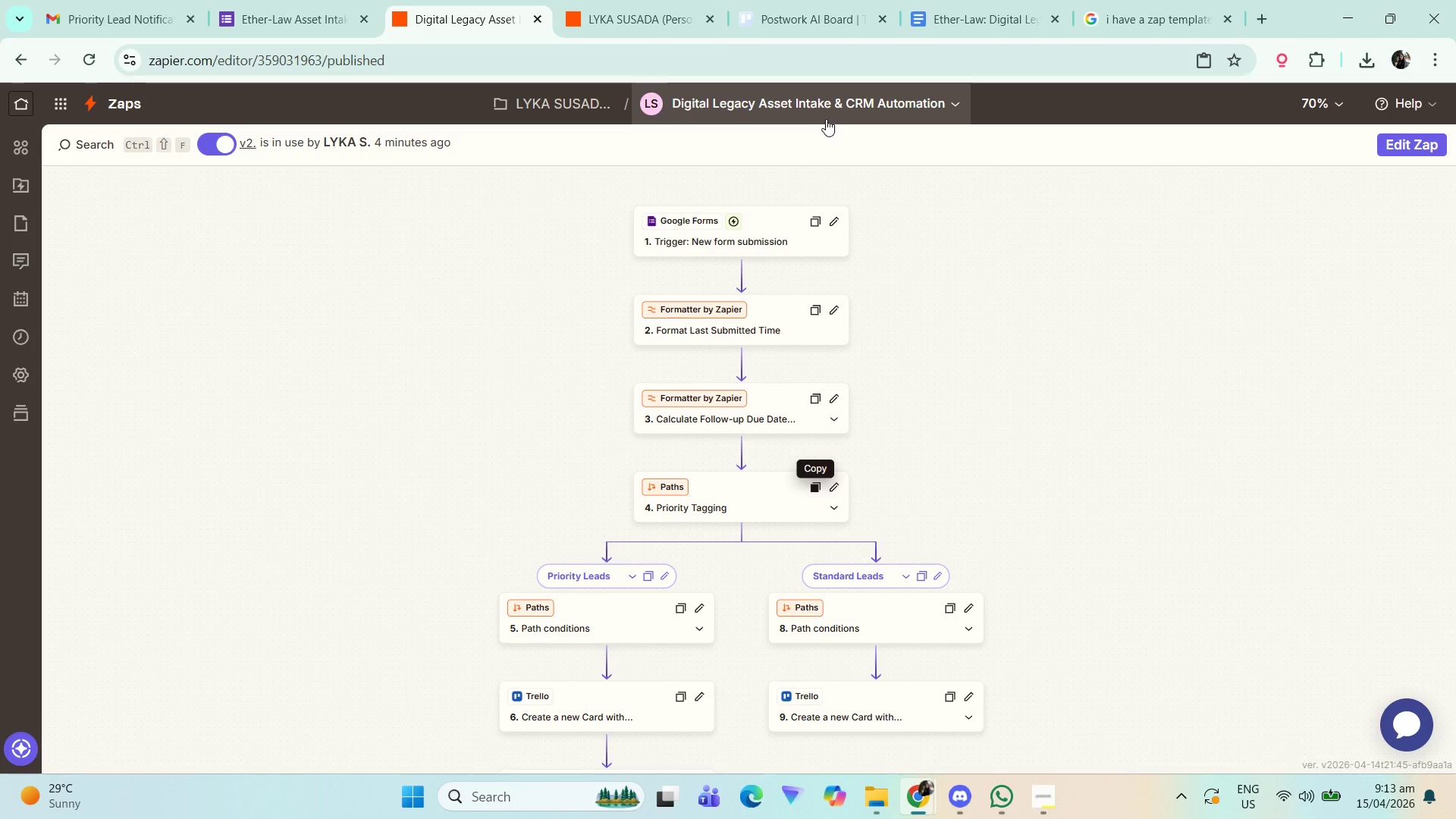 
left_click([824, 111])
 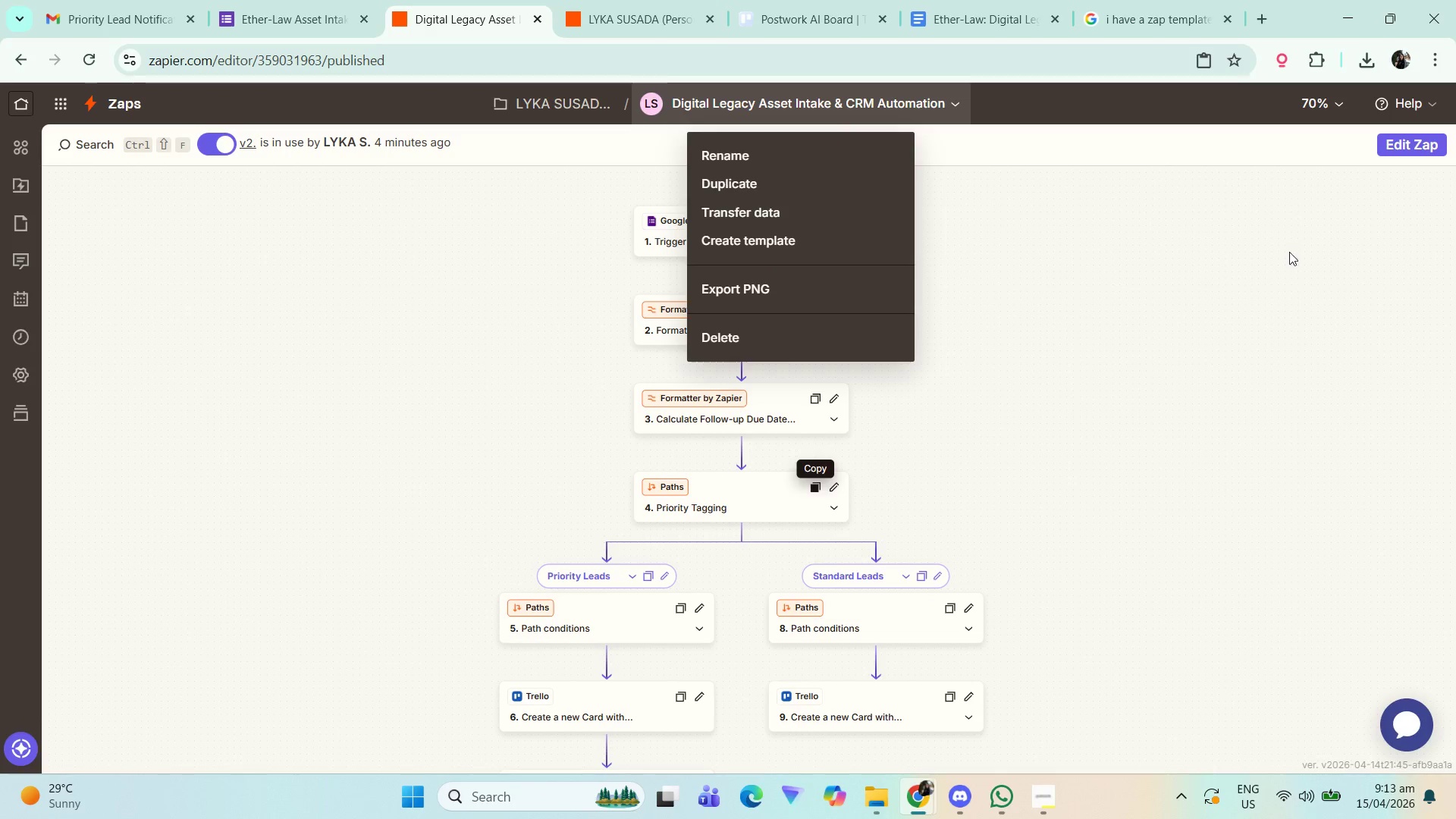 
left_click([964, 0])
 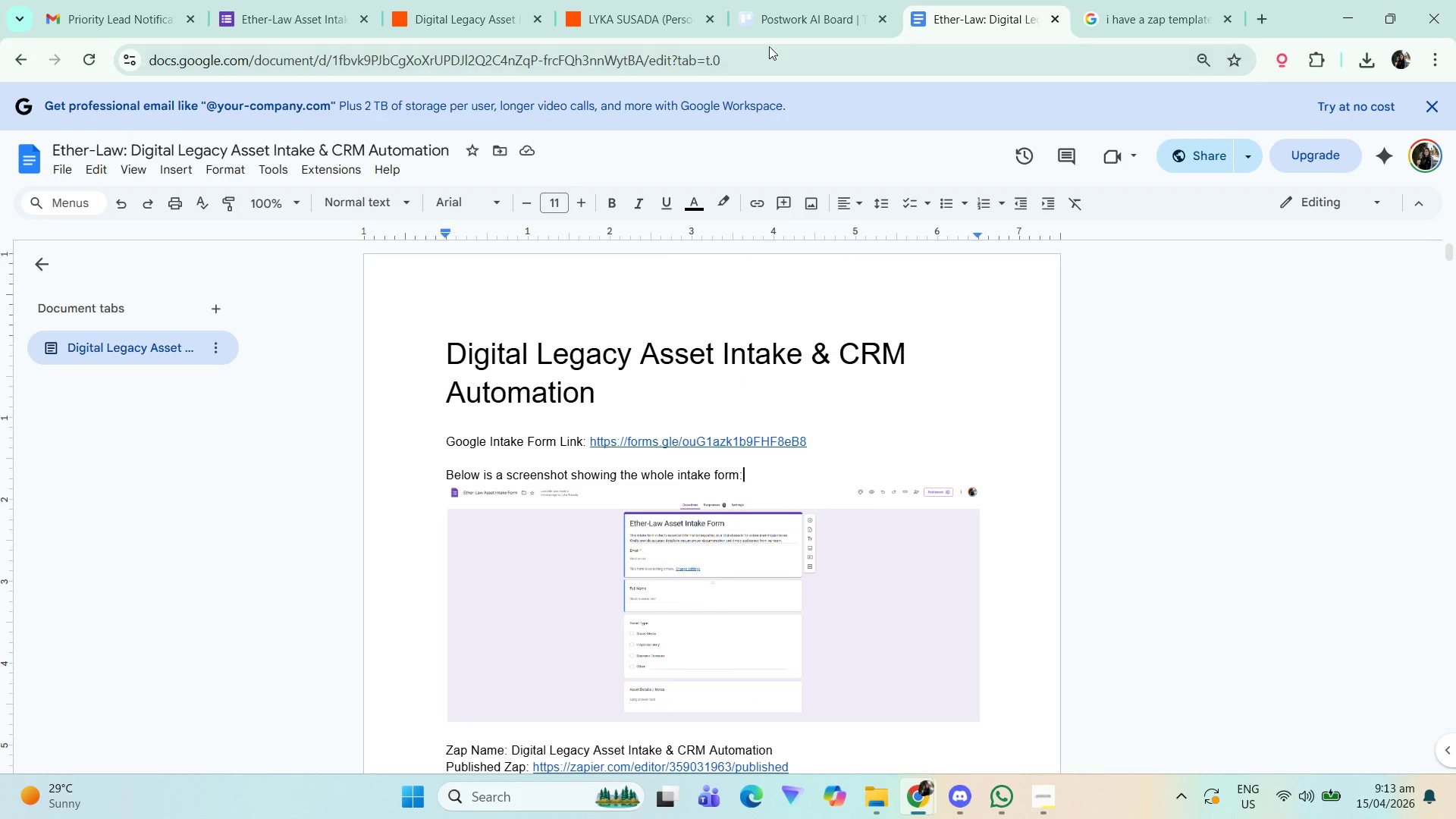 
left_click([563, 0])
 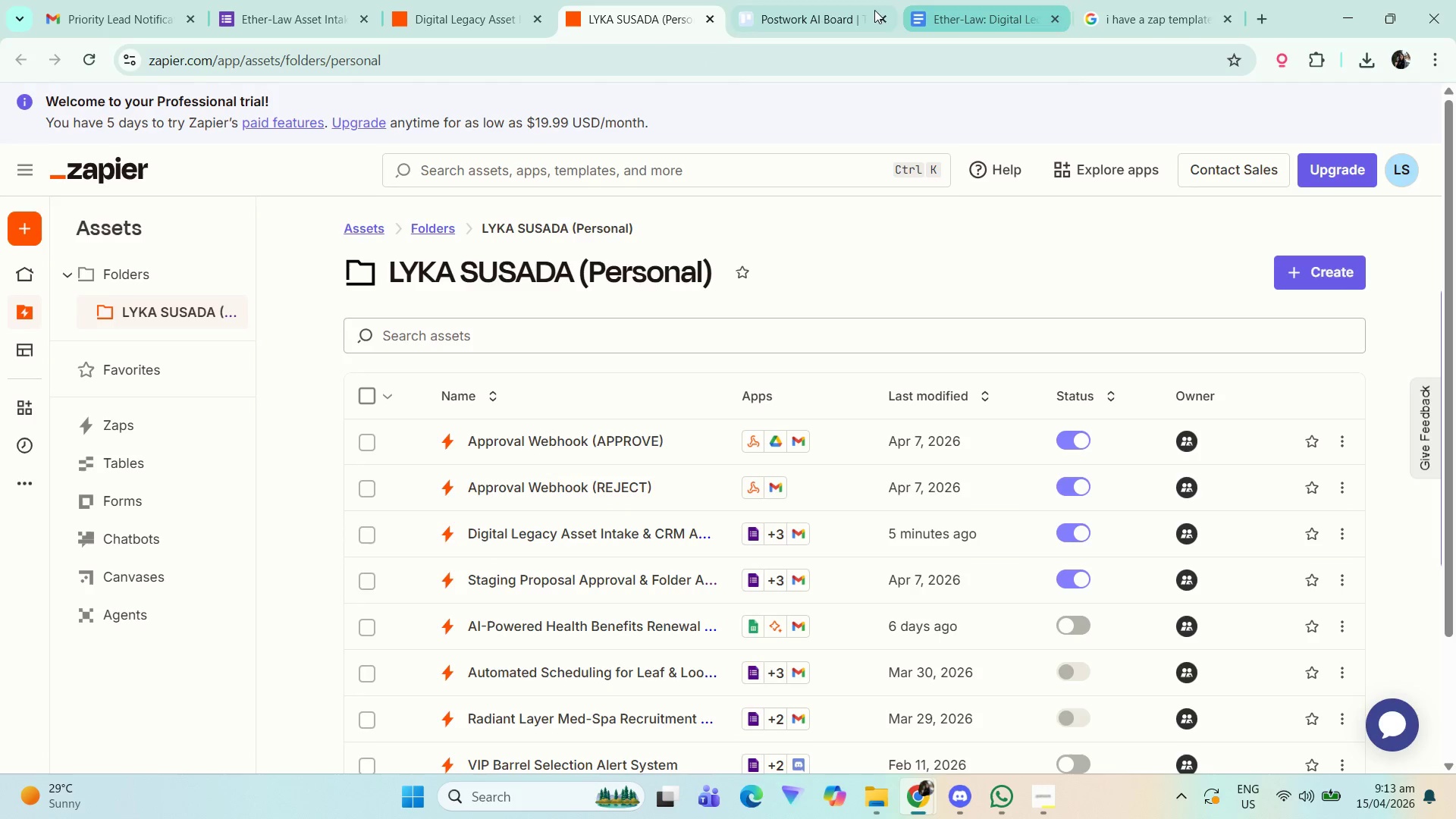 
left_click([861, 8])
 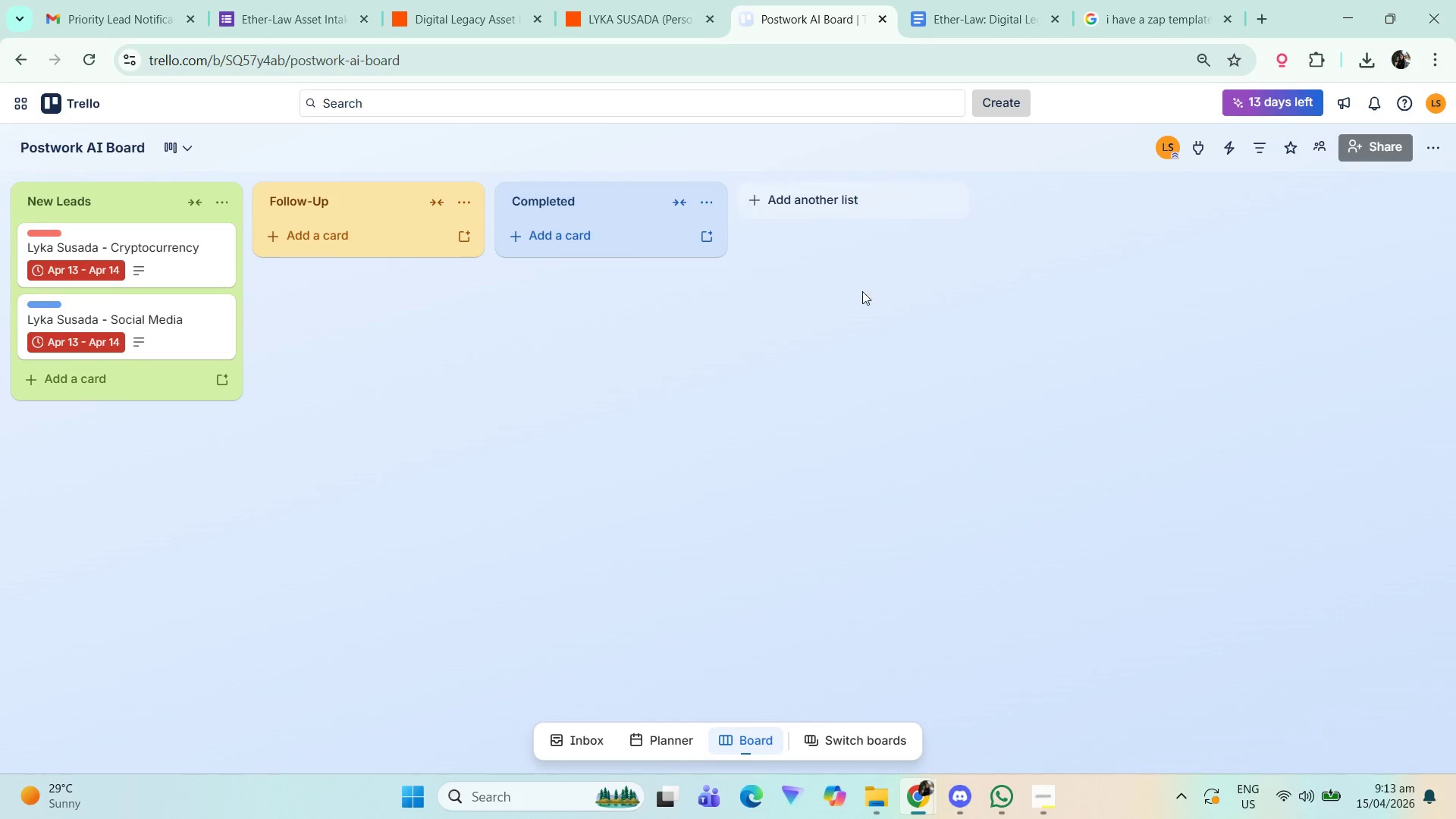 
left_click([833, 444])
 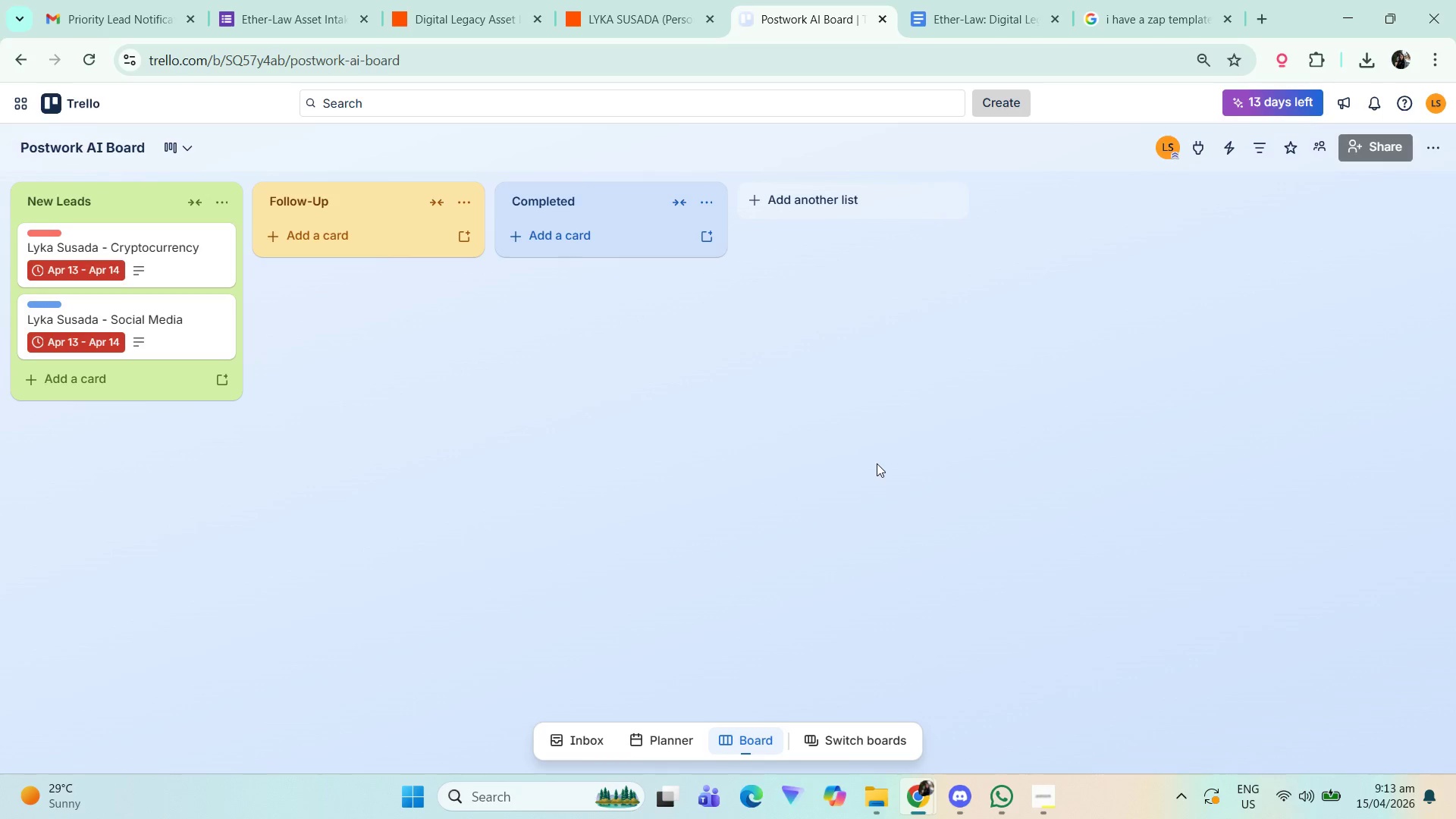 
hold_key(key=ControlLeft, duration=0.45)
 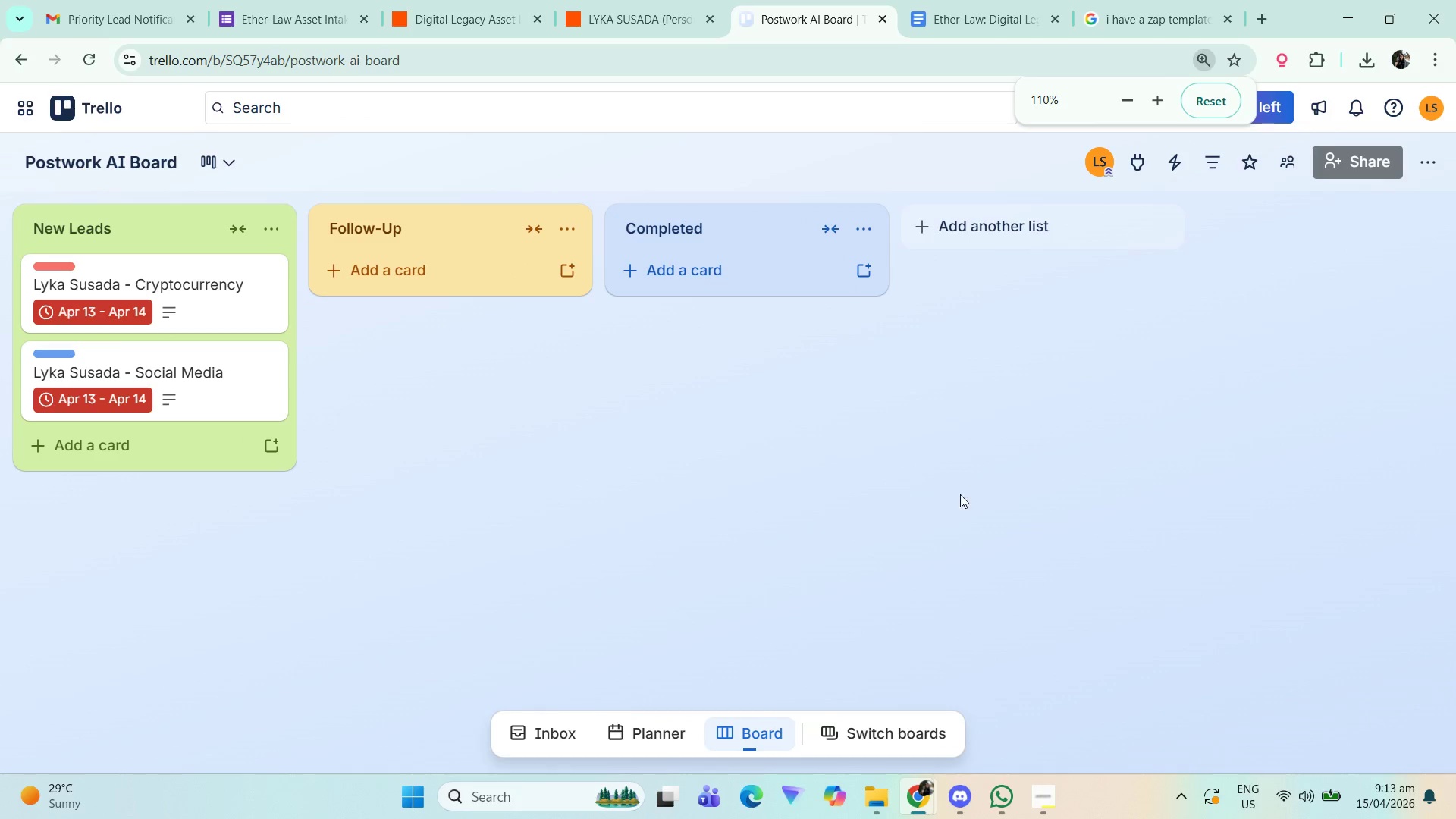 
left_click_drag(start_coordinate=[829, 472], to_coordinate=[982, 496])
 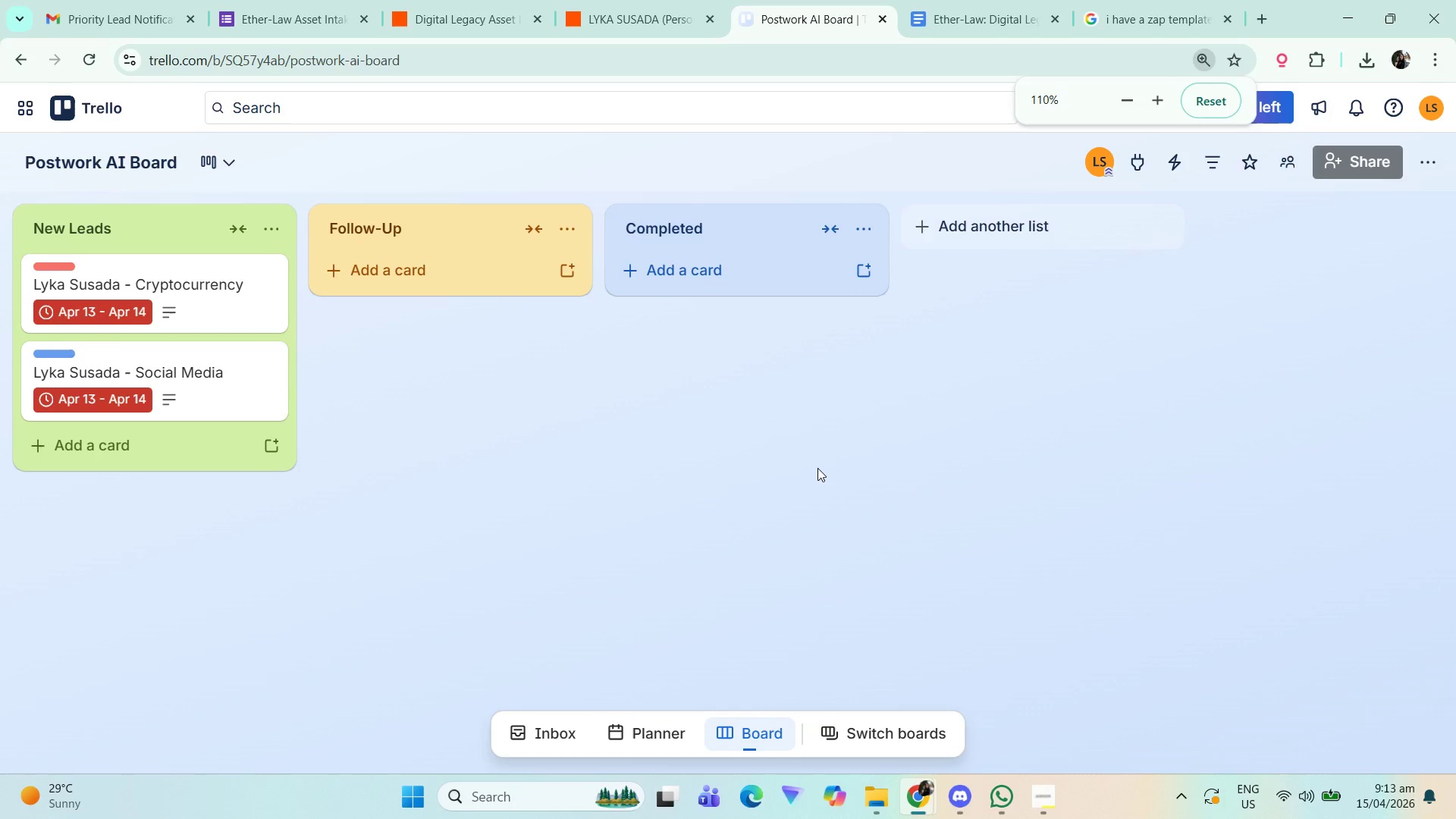 
scroll: coordinate [836, 460], scroll_direction: up, amount: 2.0
 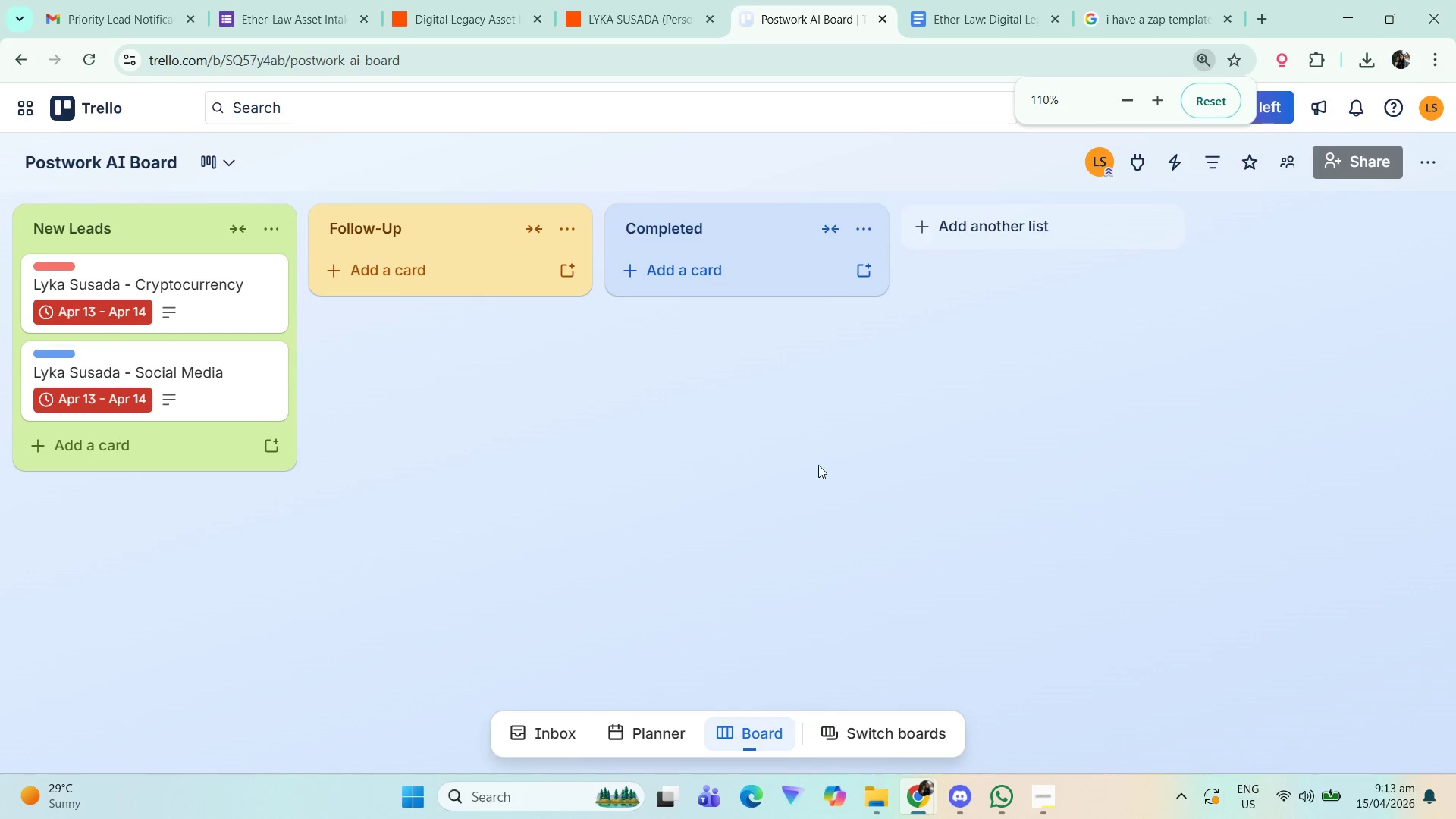 
key(Meta+Shift+ShiftLeft)
 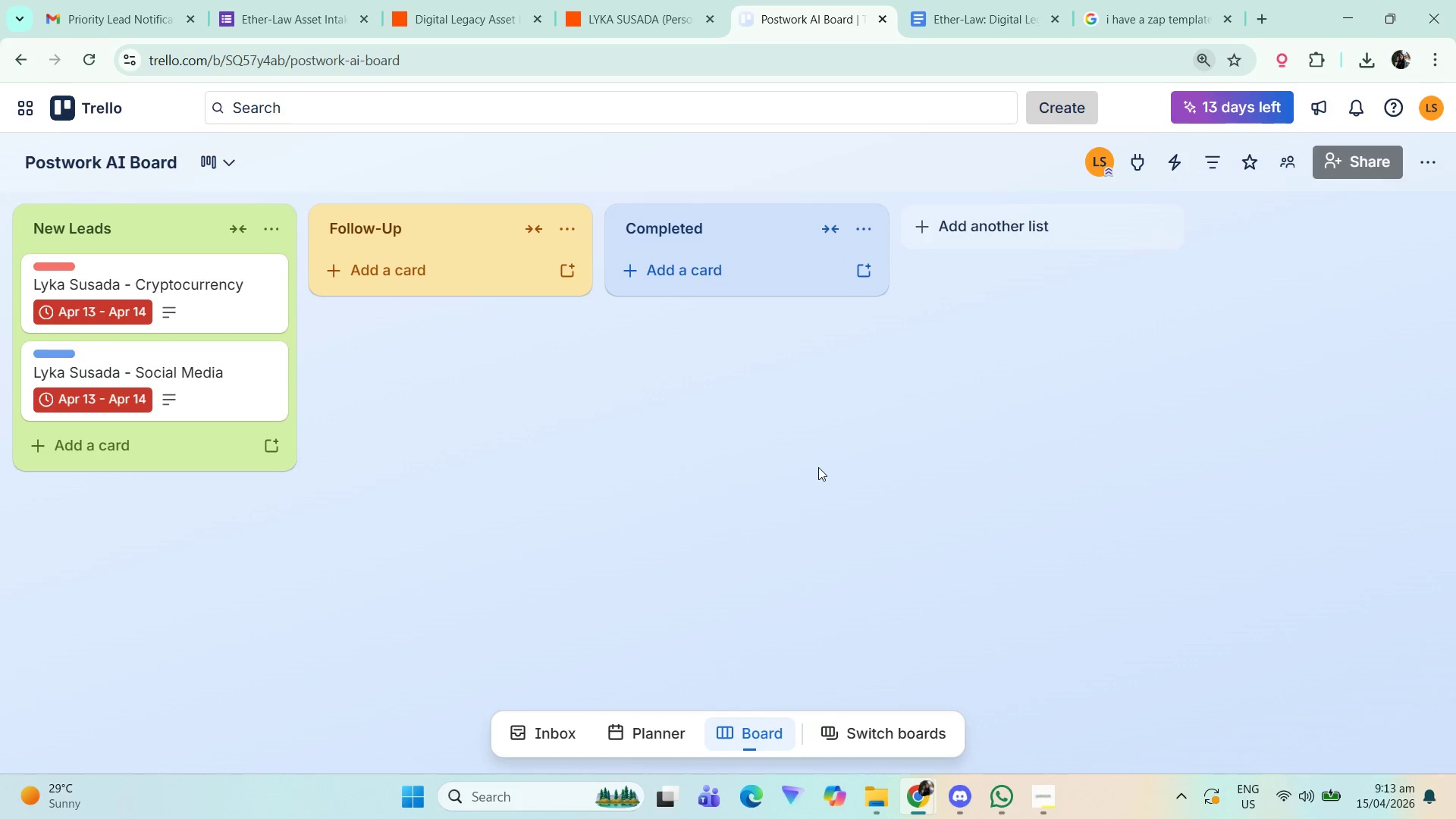 
key(Meta+Shift+S)
 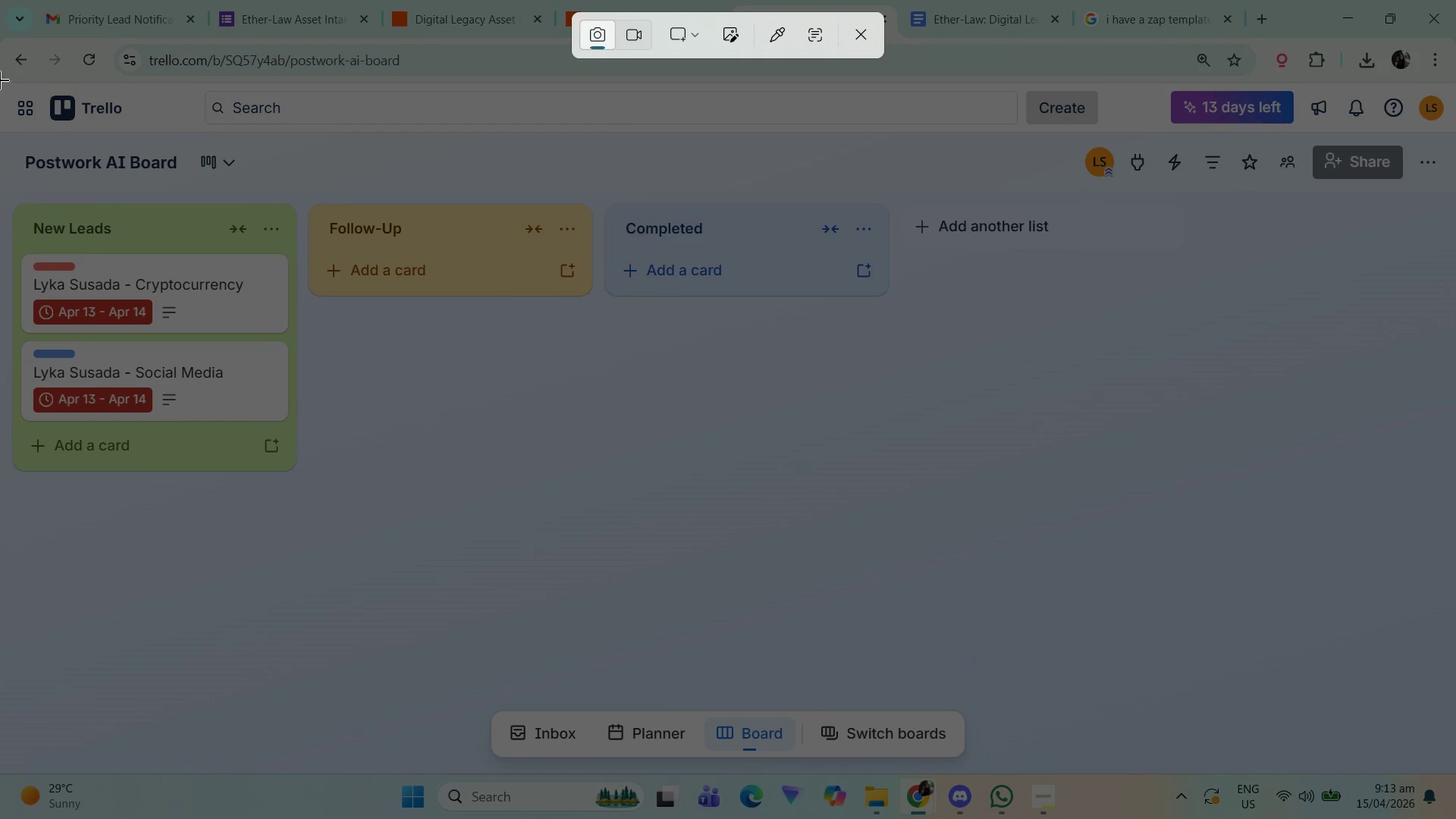 
left_click_drag(start_coordinate=[0, 83], to_coordinate=[1455, 777])
 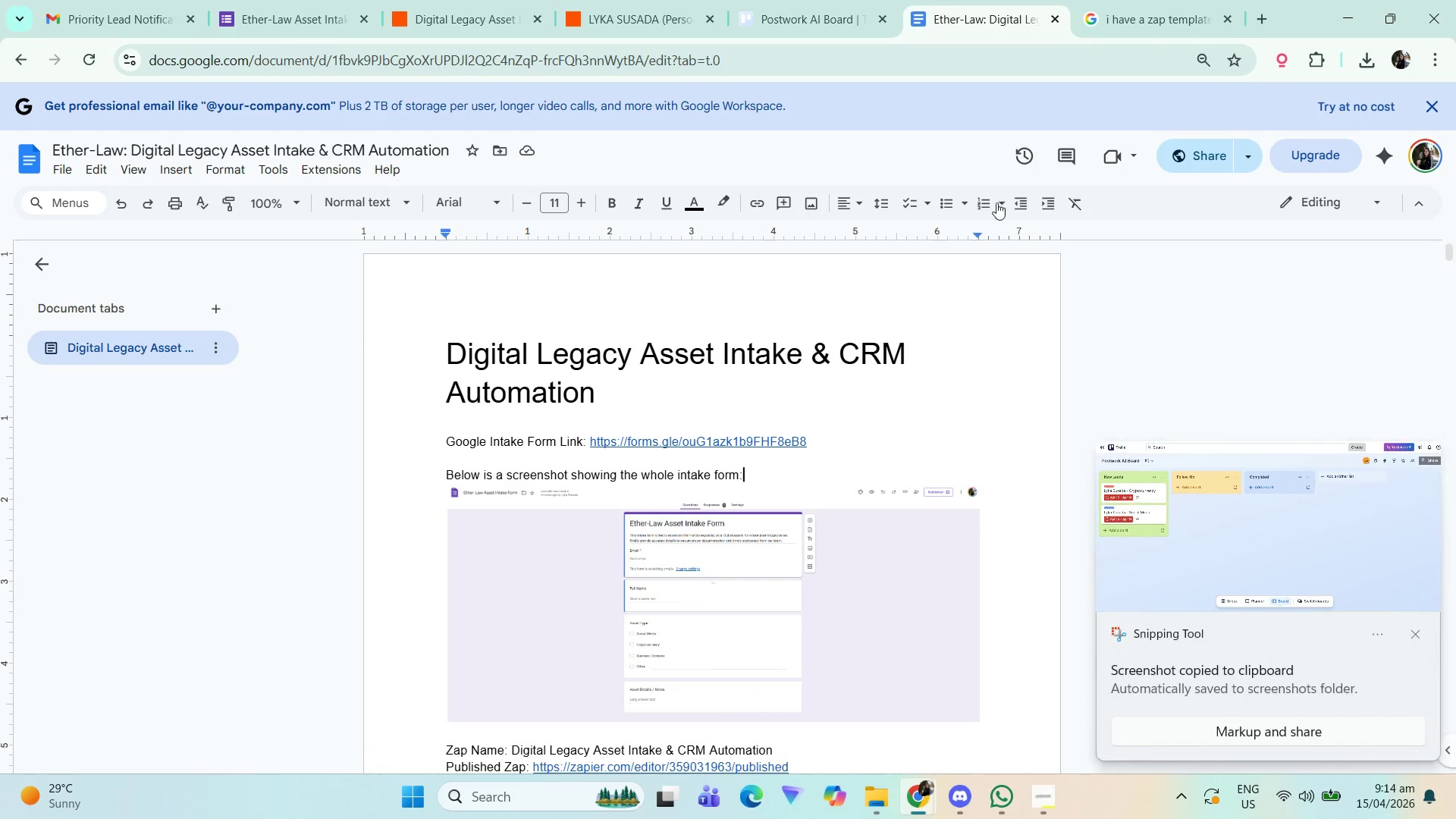 
scroll: coordinate [860, 475], scroll_direction: down, amount: 89.0
 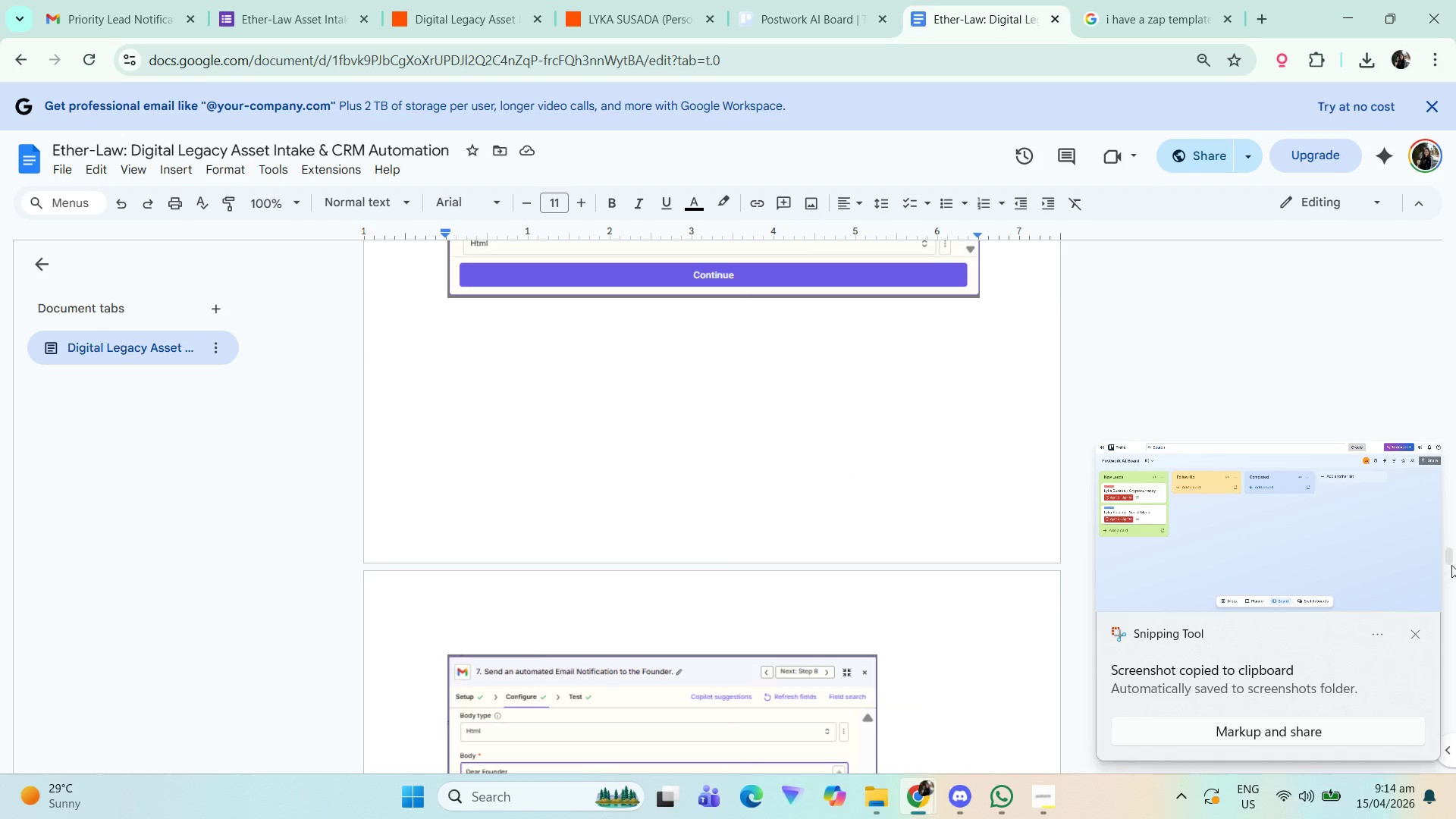 